 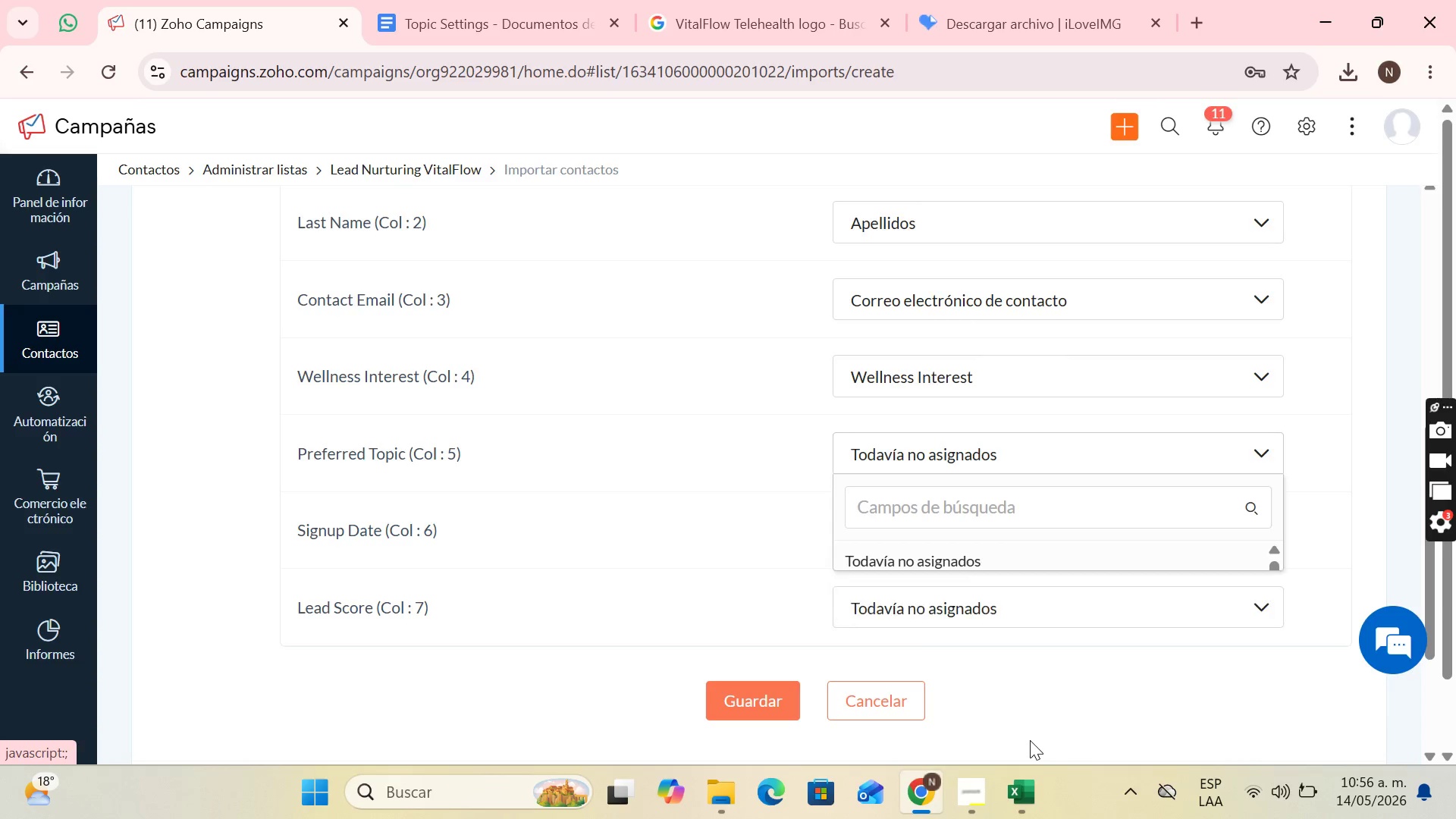 
left_click([783, 244])
 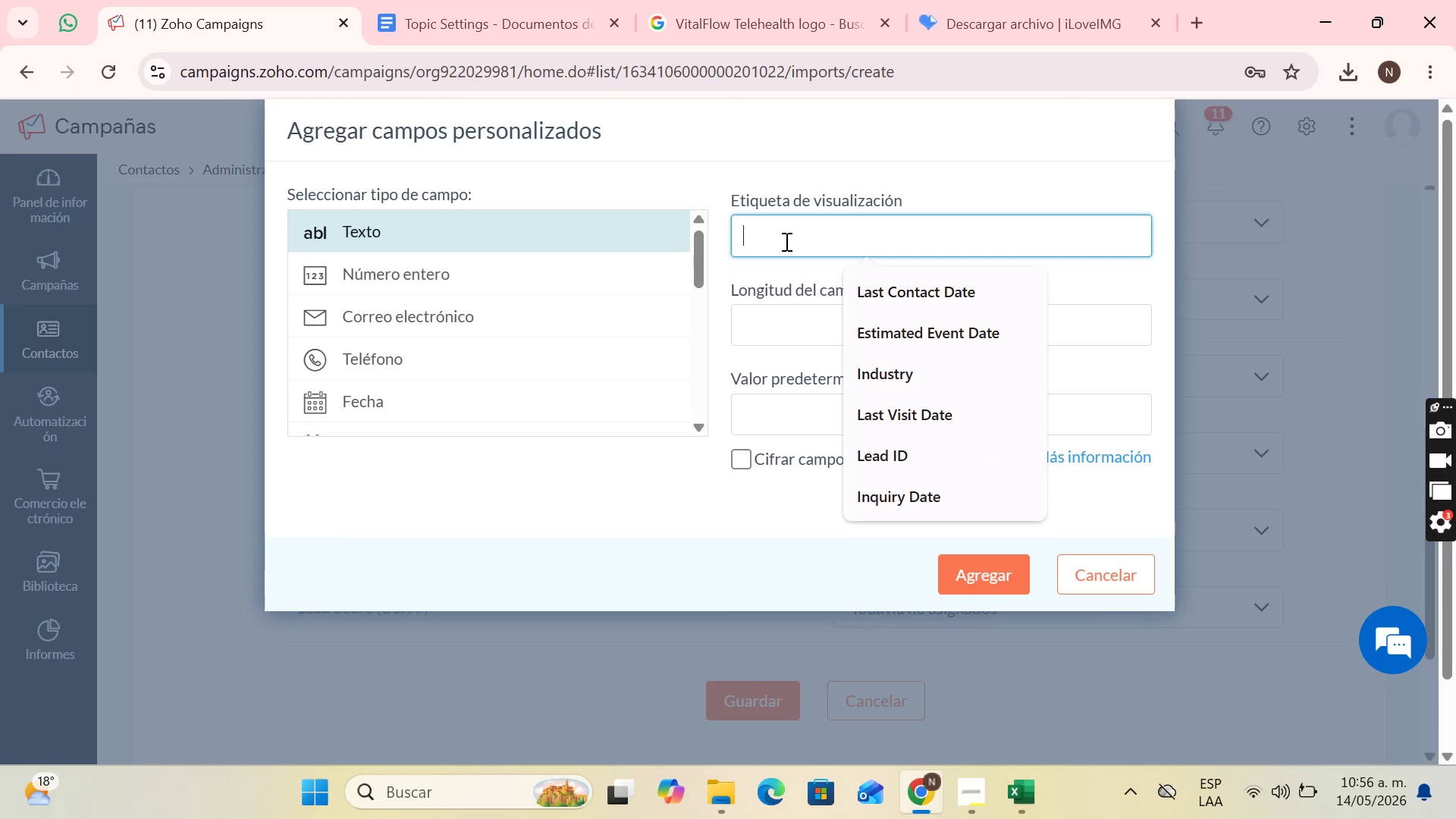 
type(Preferred Topic)
 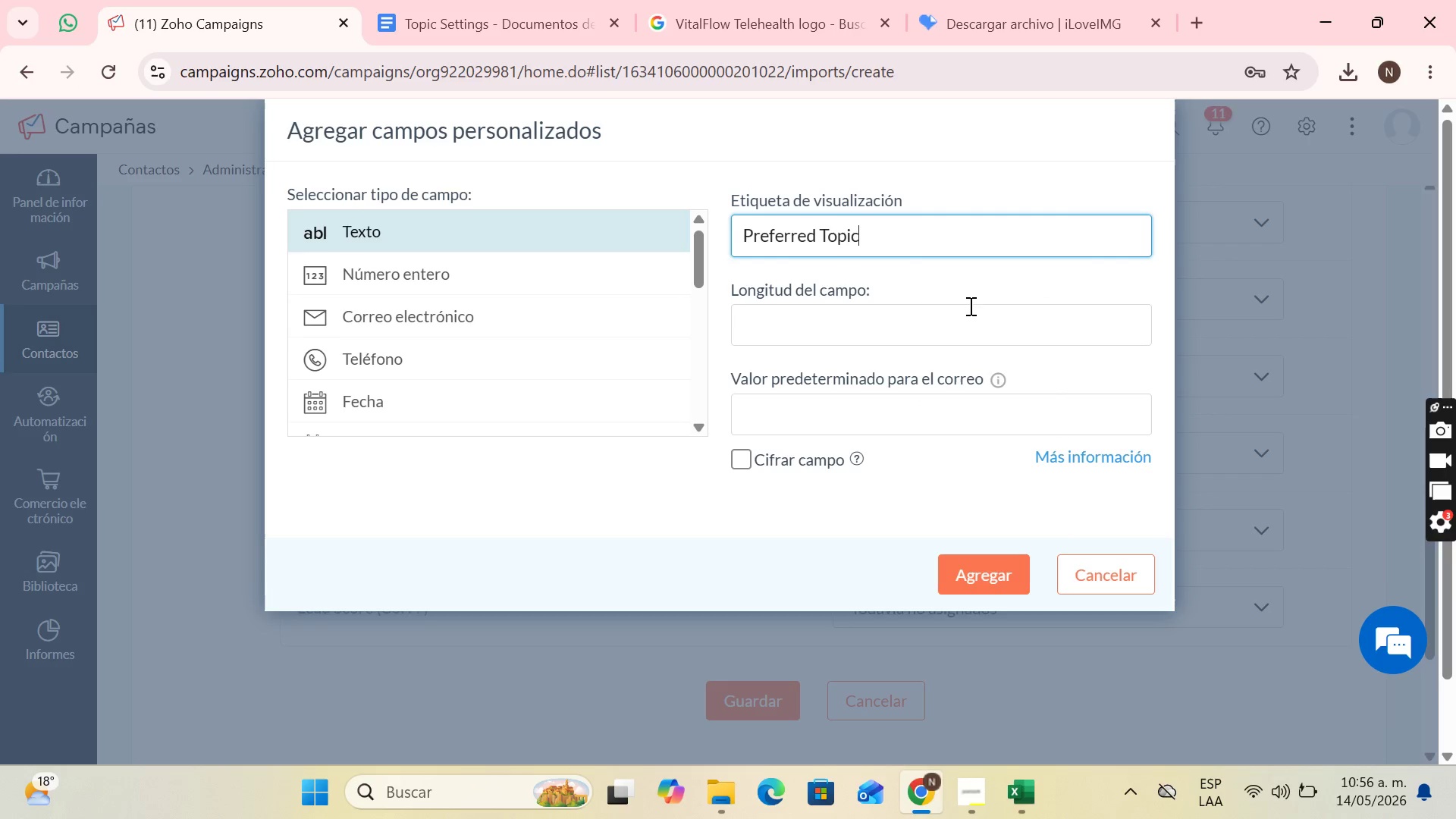 
left_click([969, 306])
 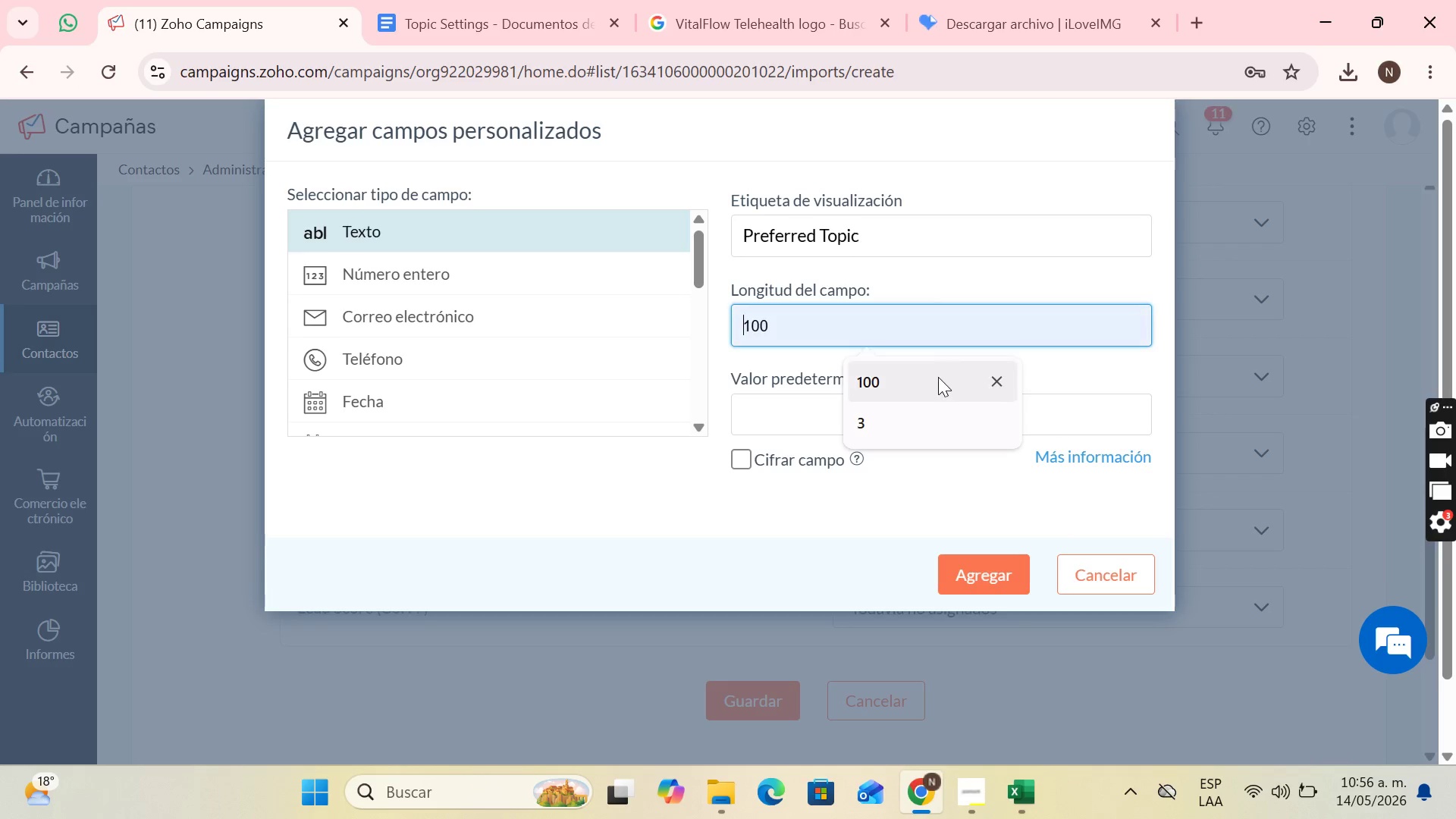 
left_click([938, 377])
 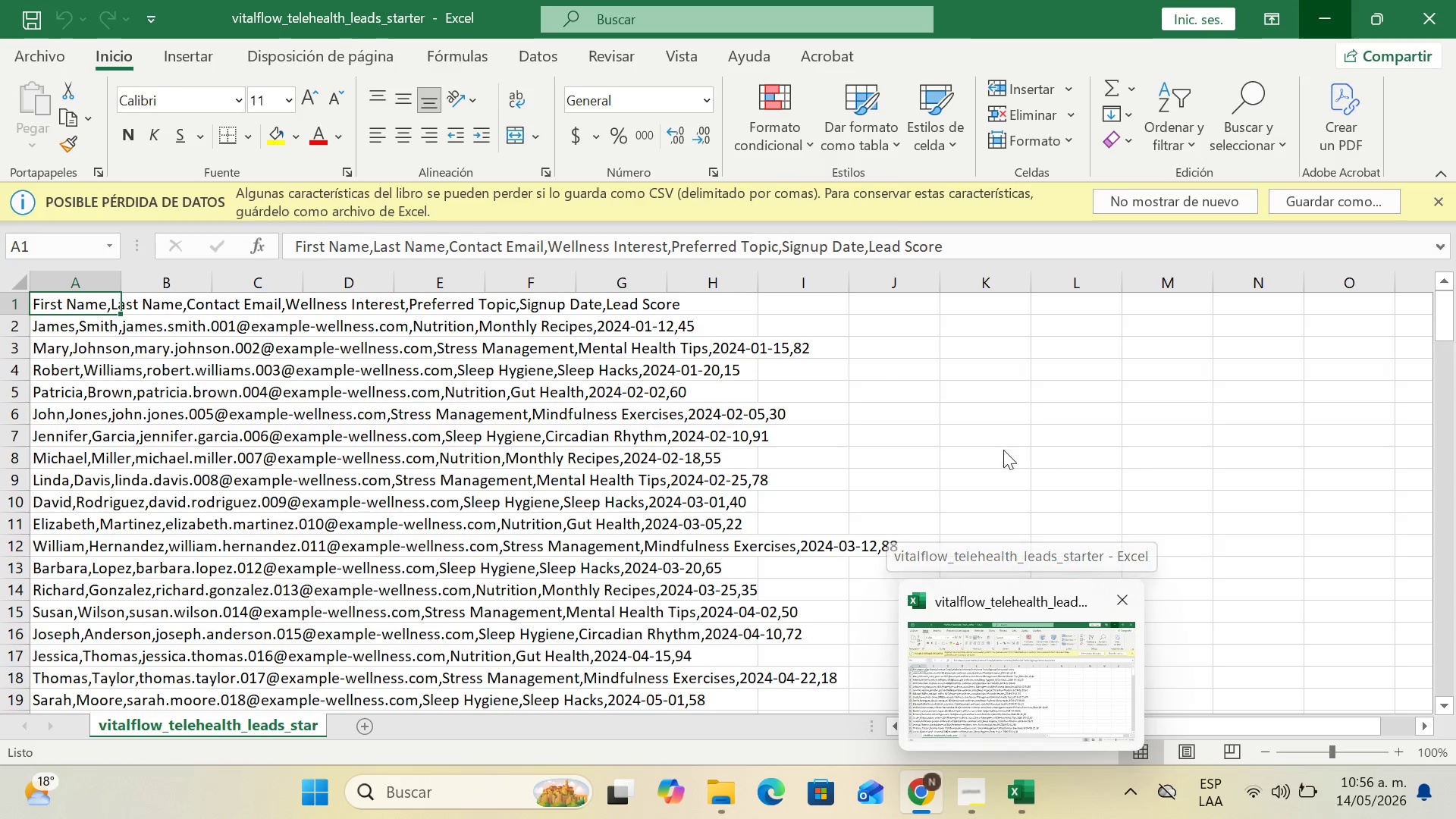 
left_click([975, 582])
 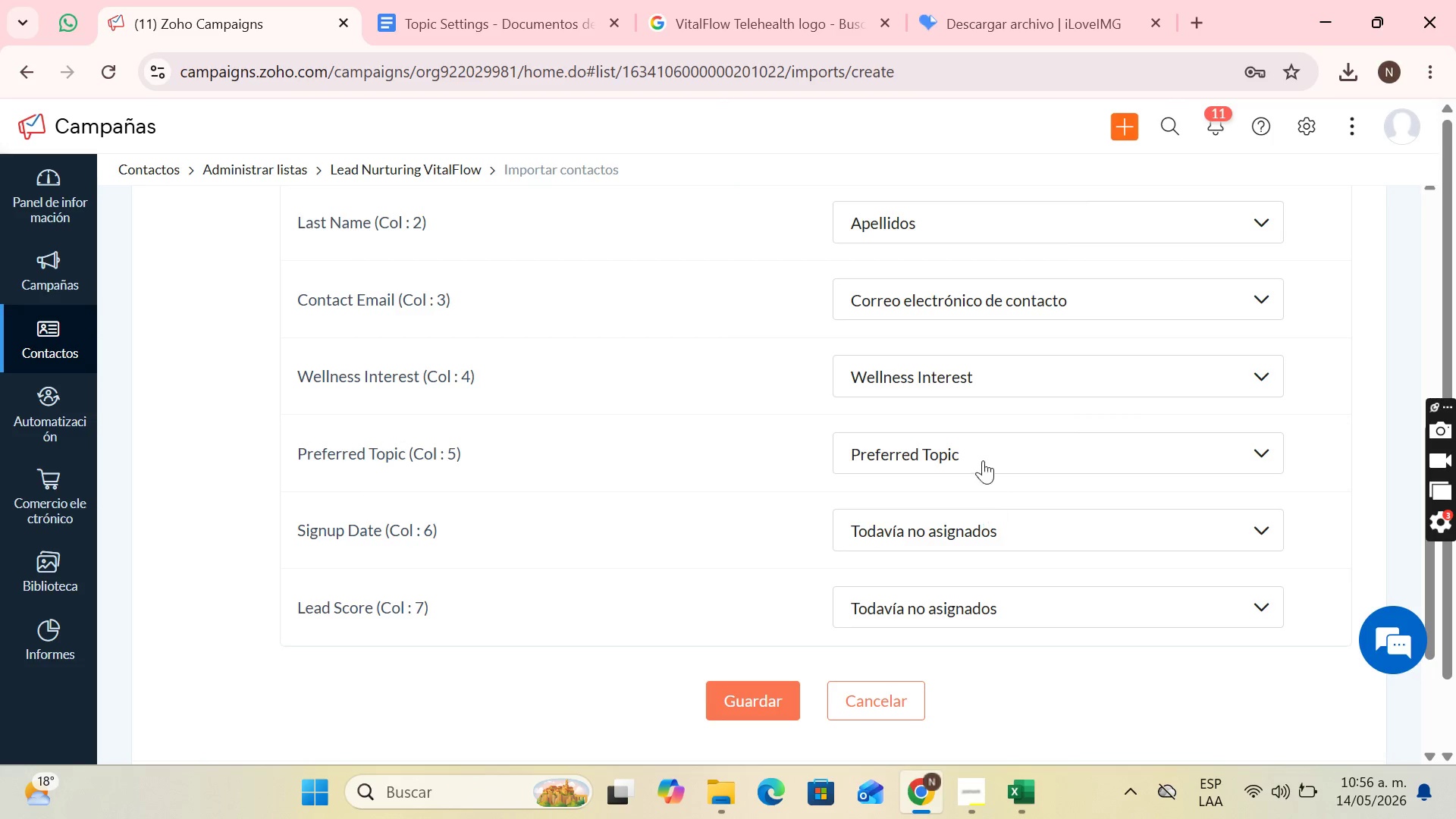 
scroll: coordinate [973, 439], scroll_direction: down, amount: 1.0
 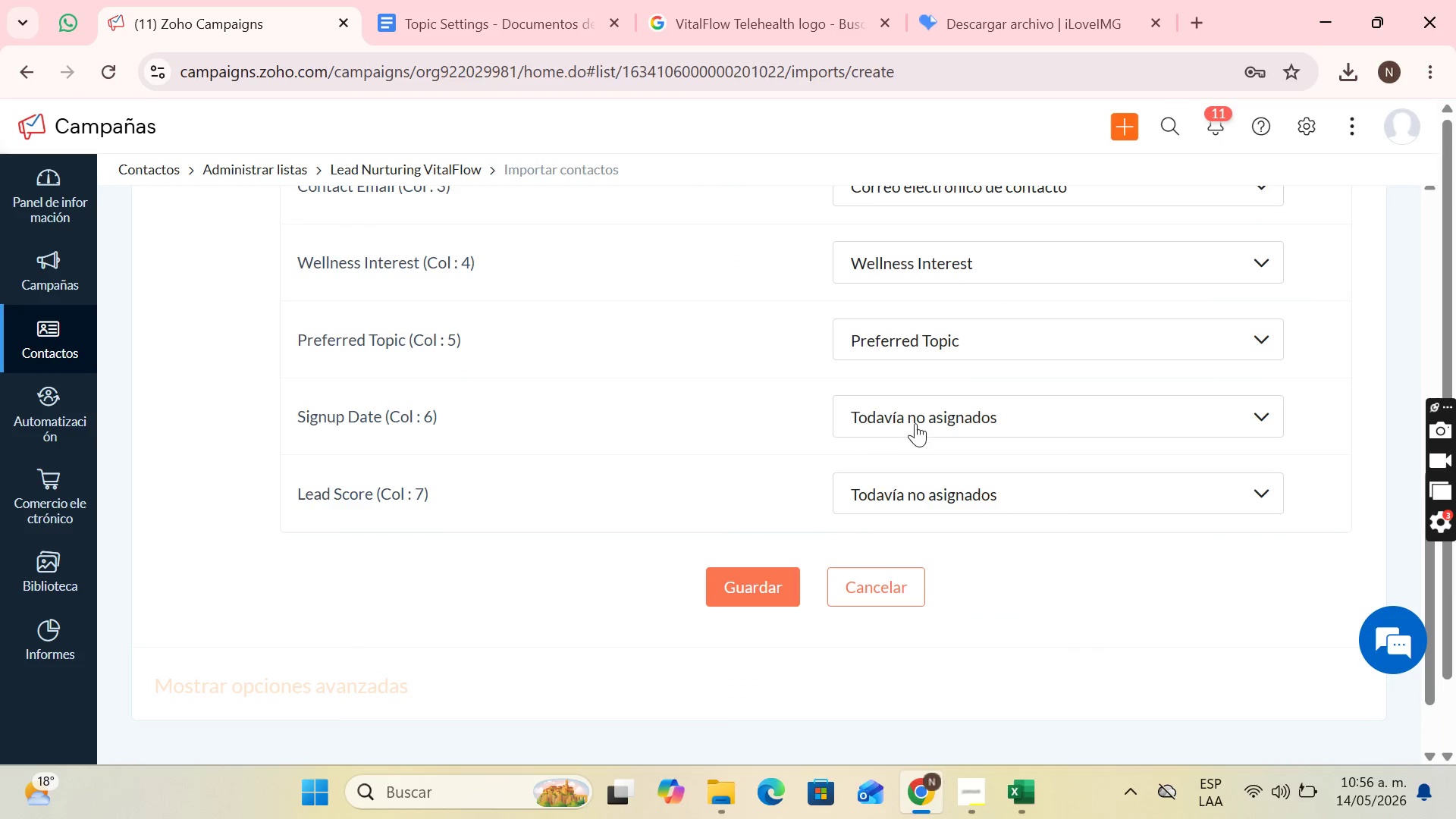 
left_click([915, 423])
 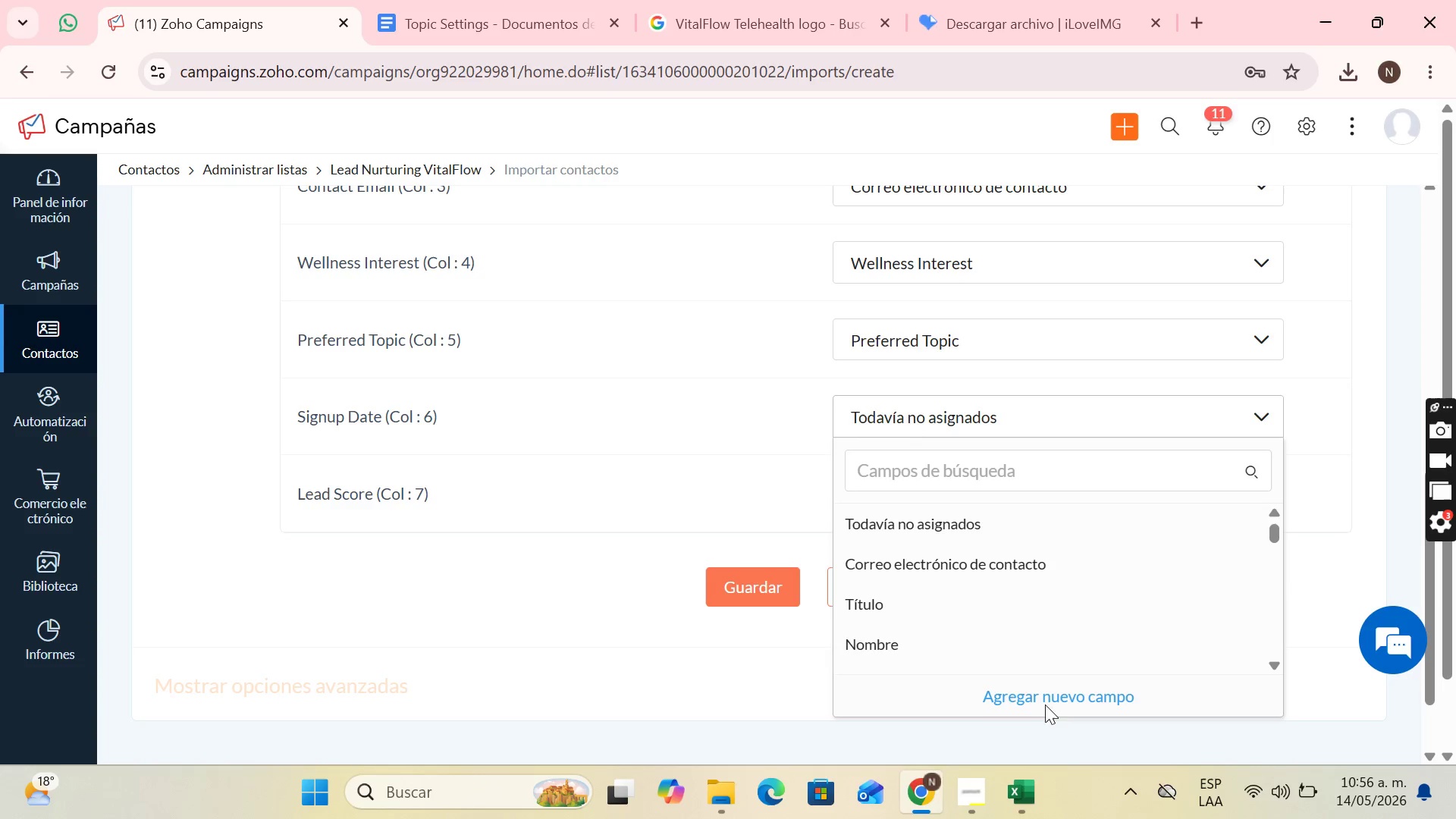 
left_click([1025, 698])
 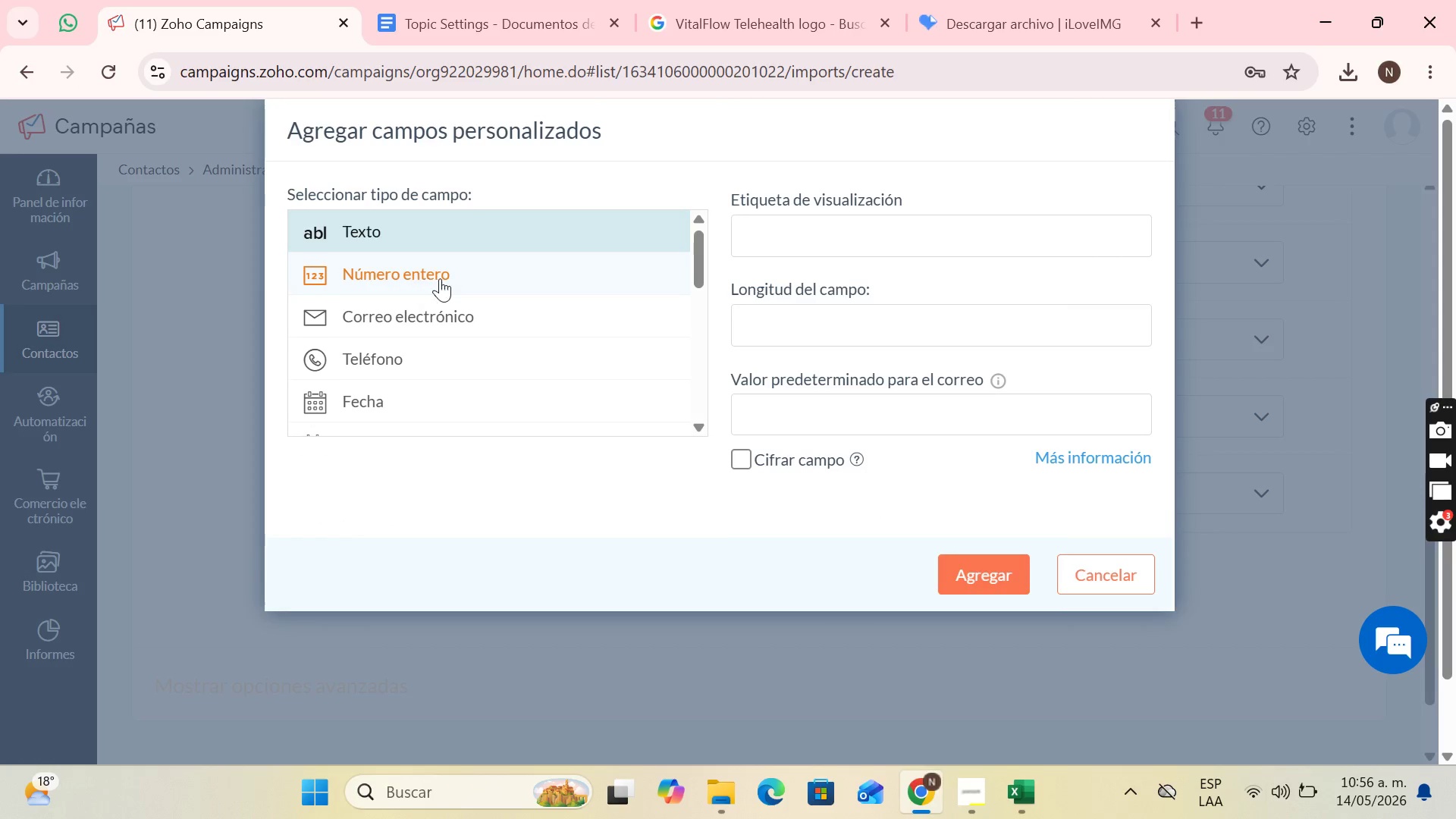 
left_click([407, 406])
 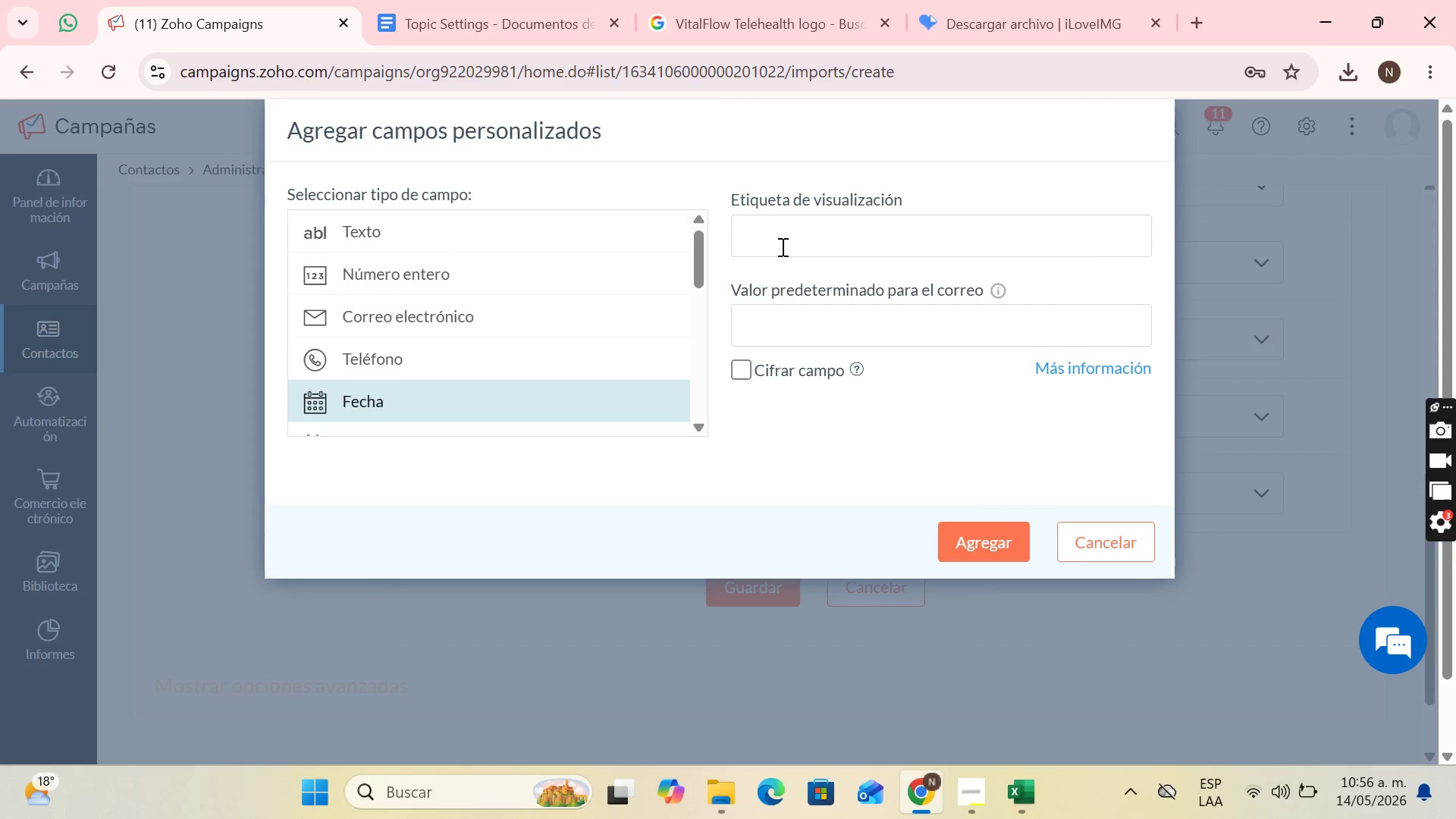 
left_click([785, 243])
 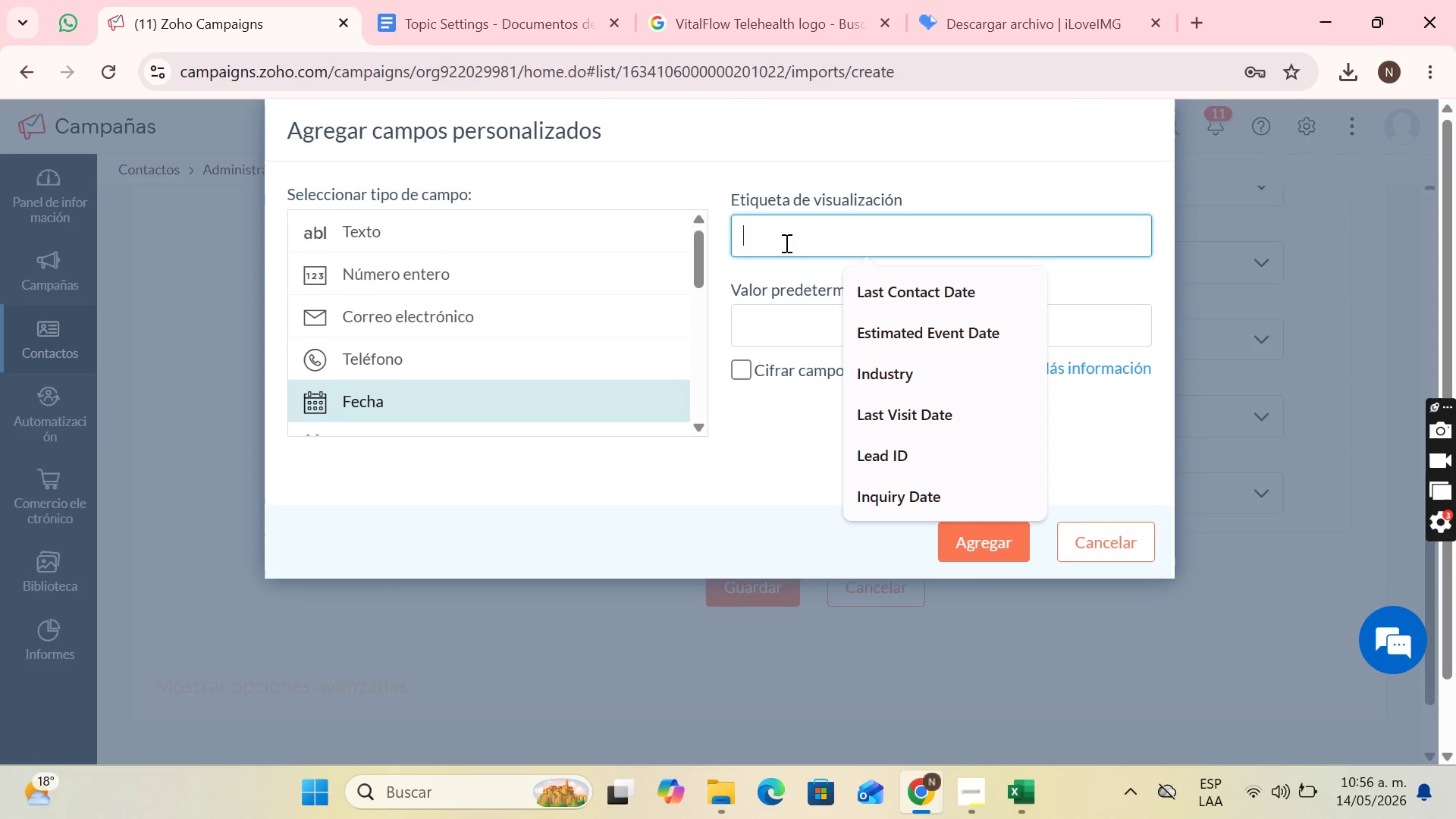 
type(Signup Date)
 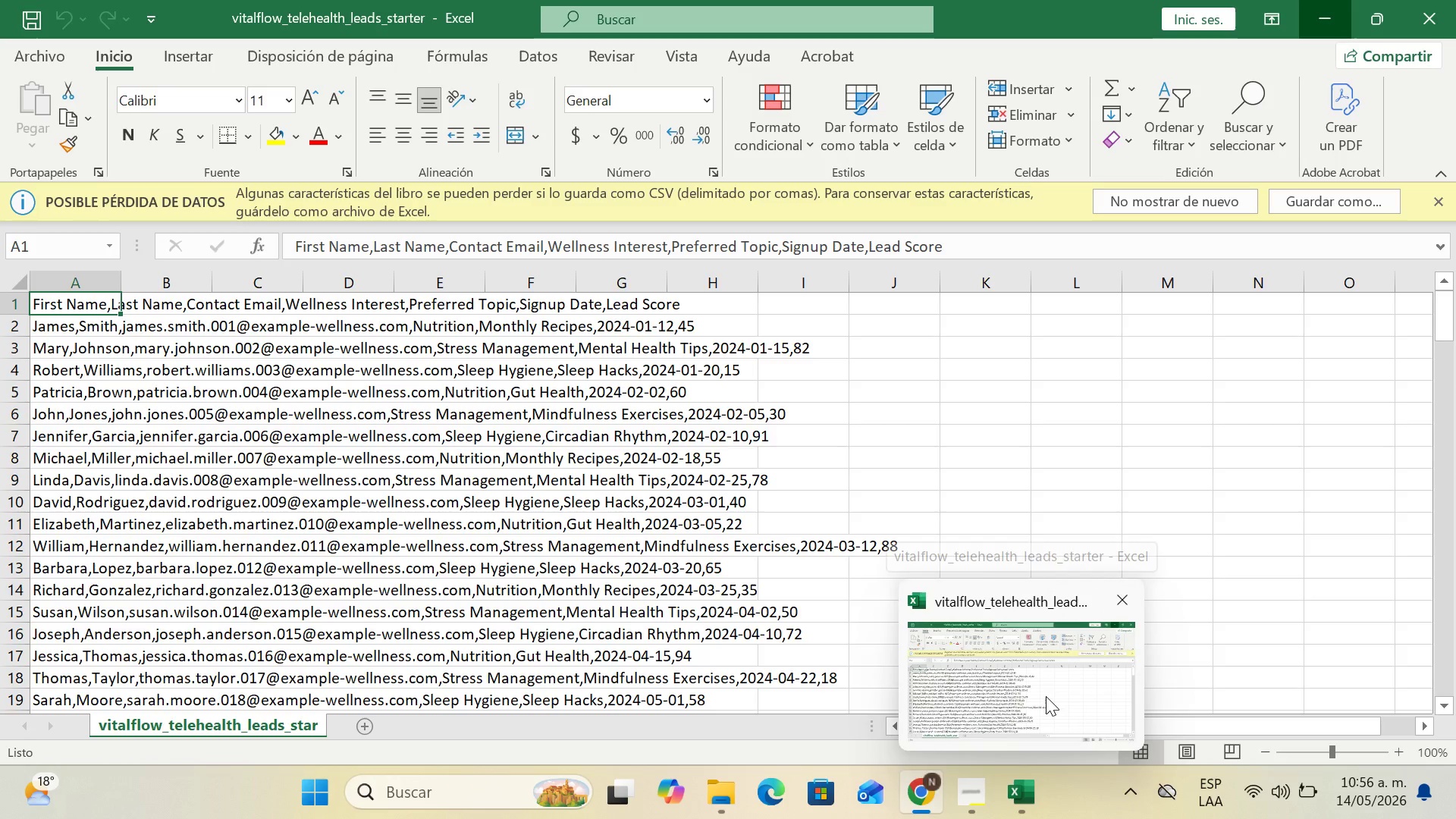 
wait(5.45)
 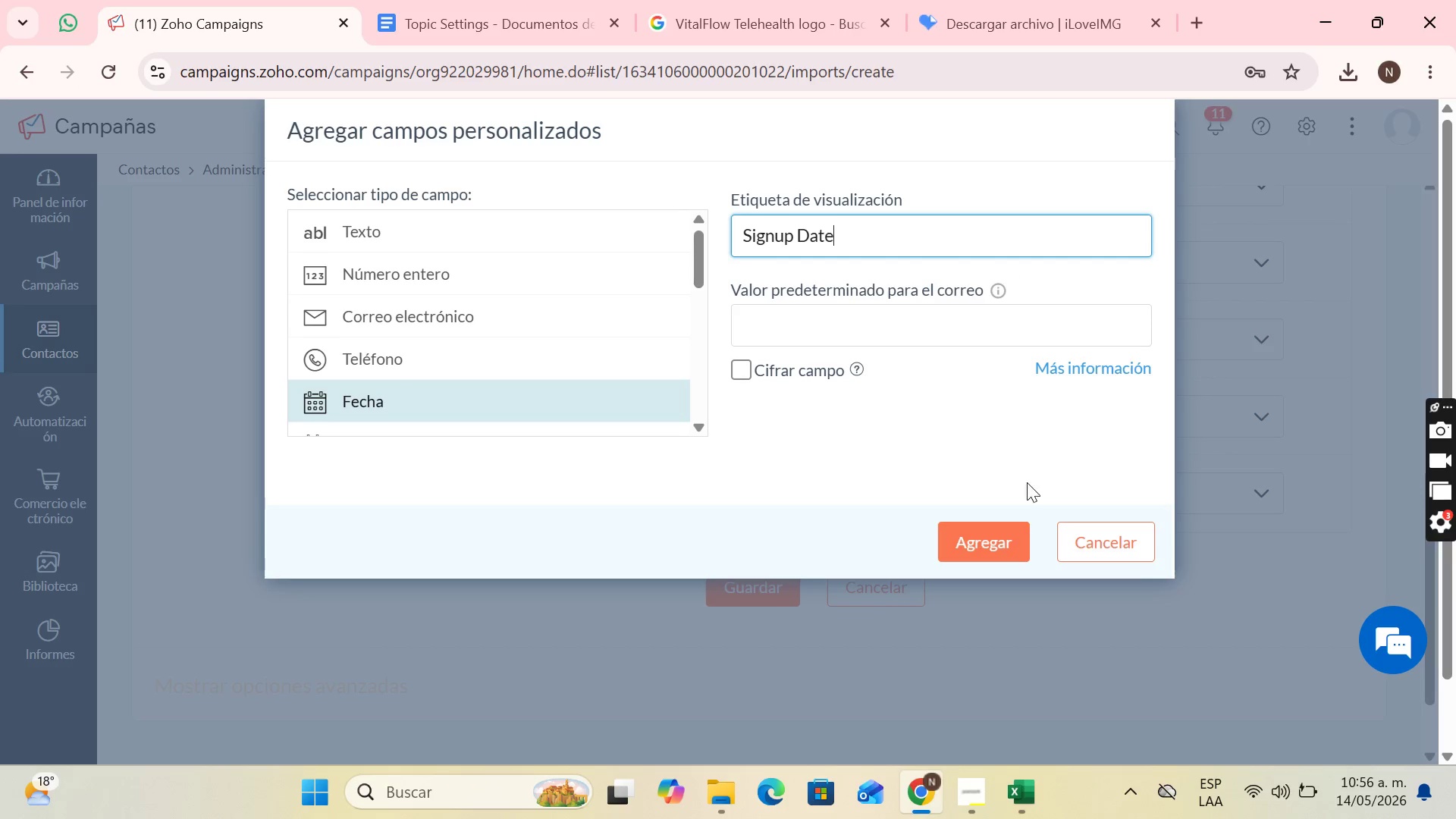 
left_click([971, 537])
 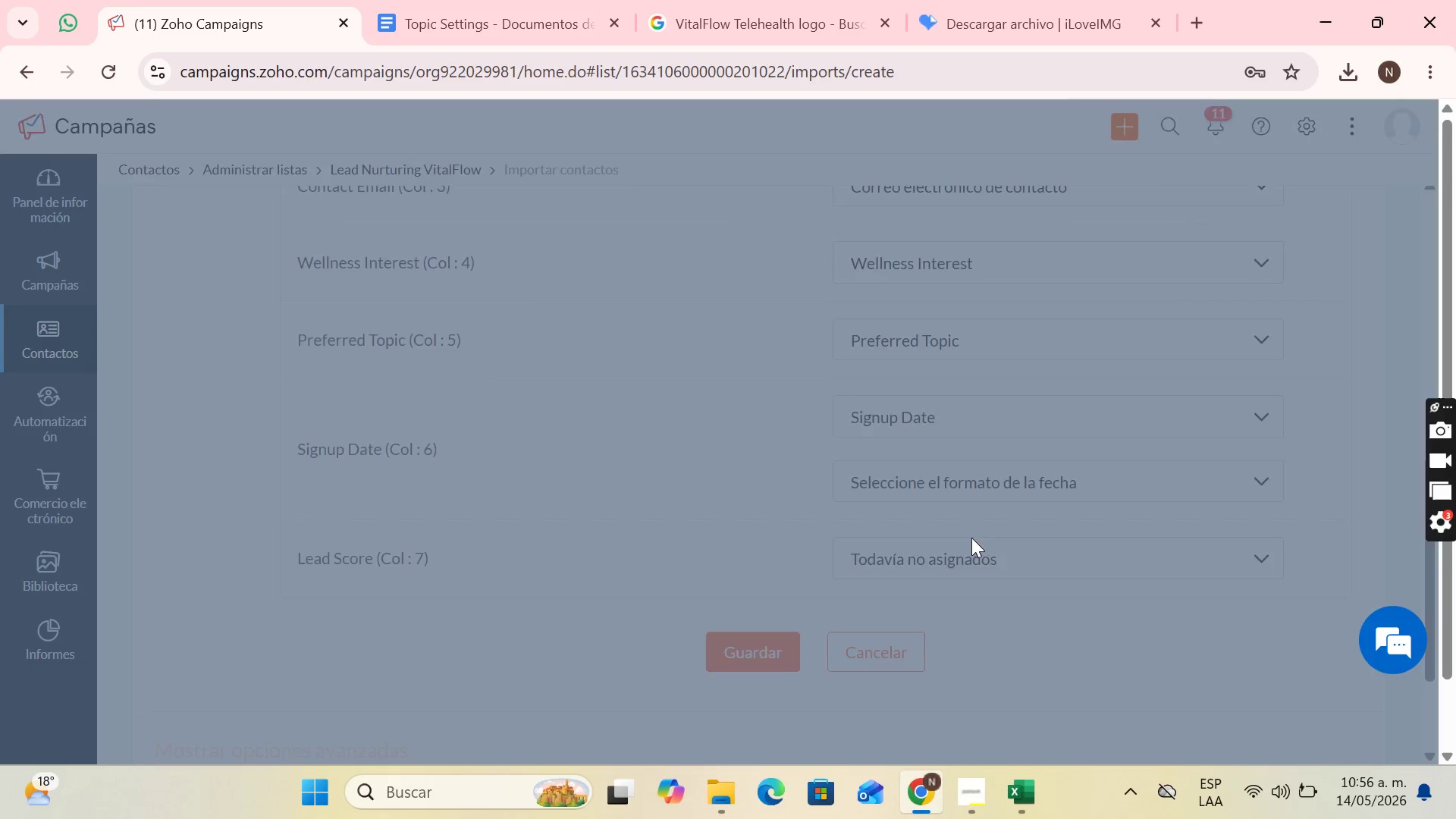 
scroll: coordinate [918, 427], scroll_direction: down, amount: 1.0
 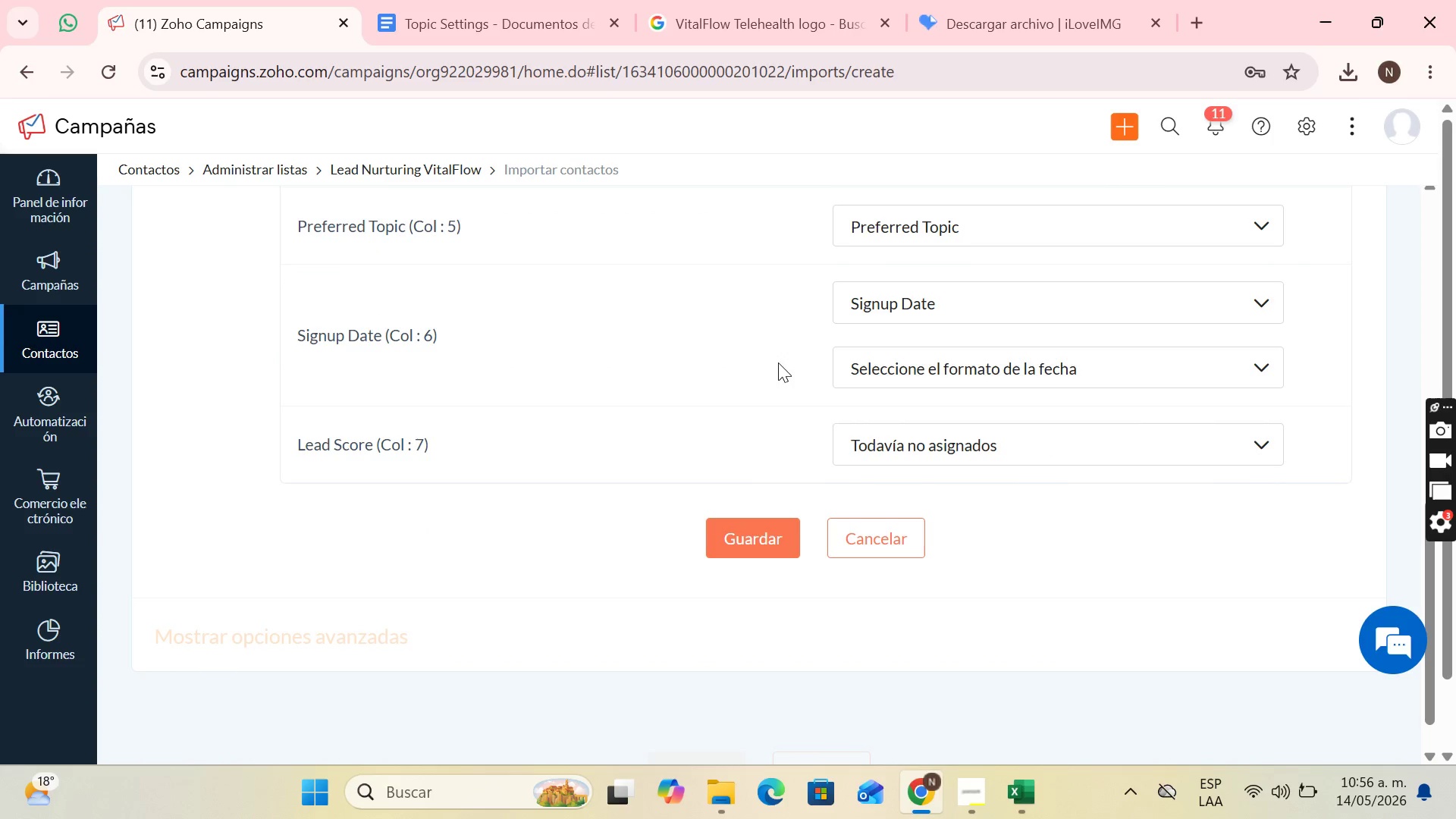 
left_click([877, 360])
 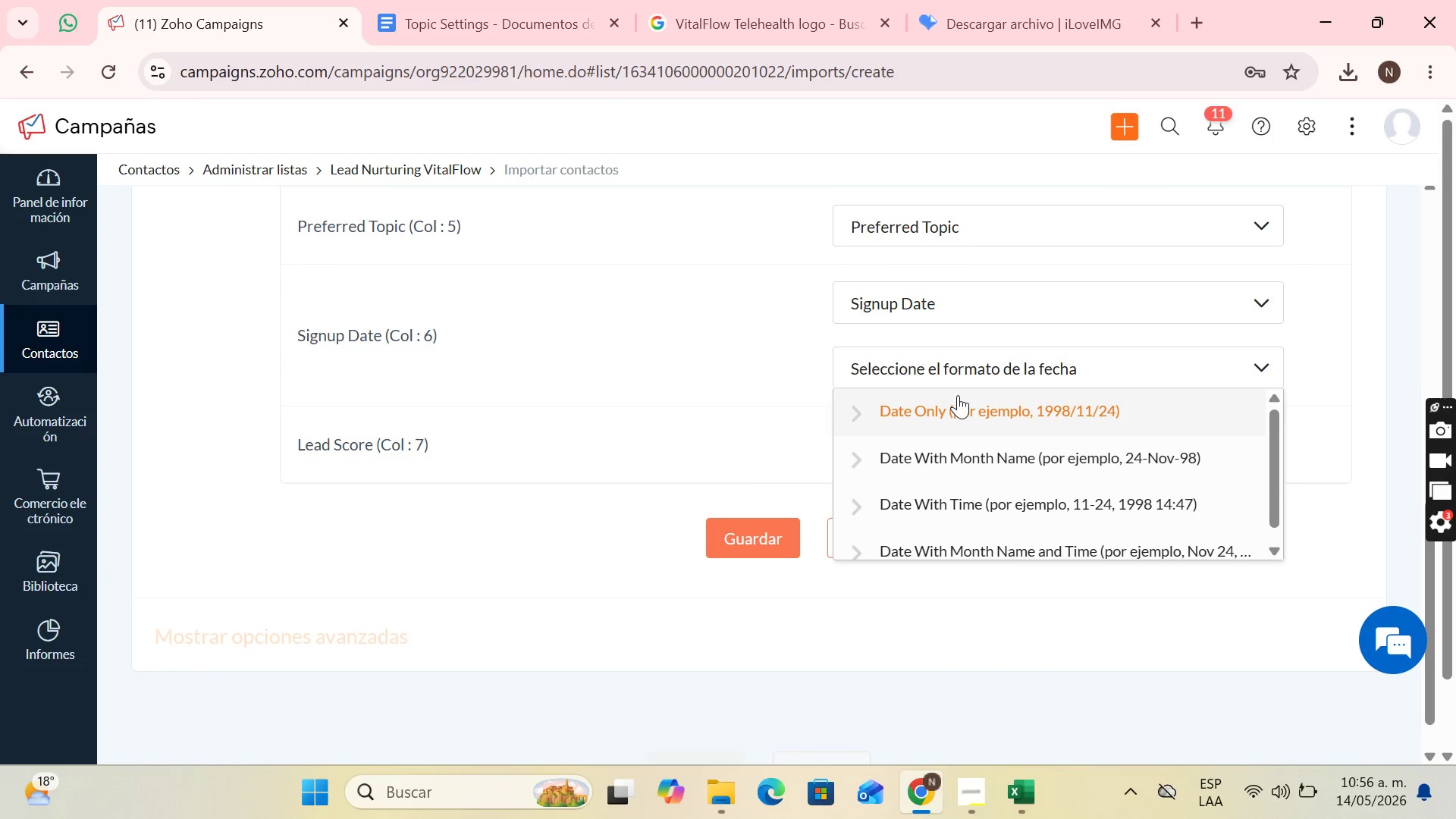 
left_click([958, 395])
 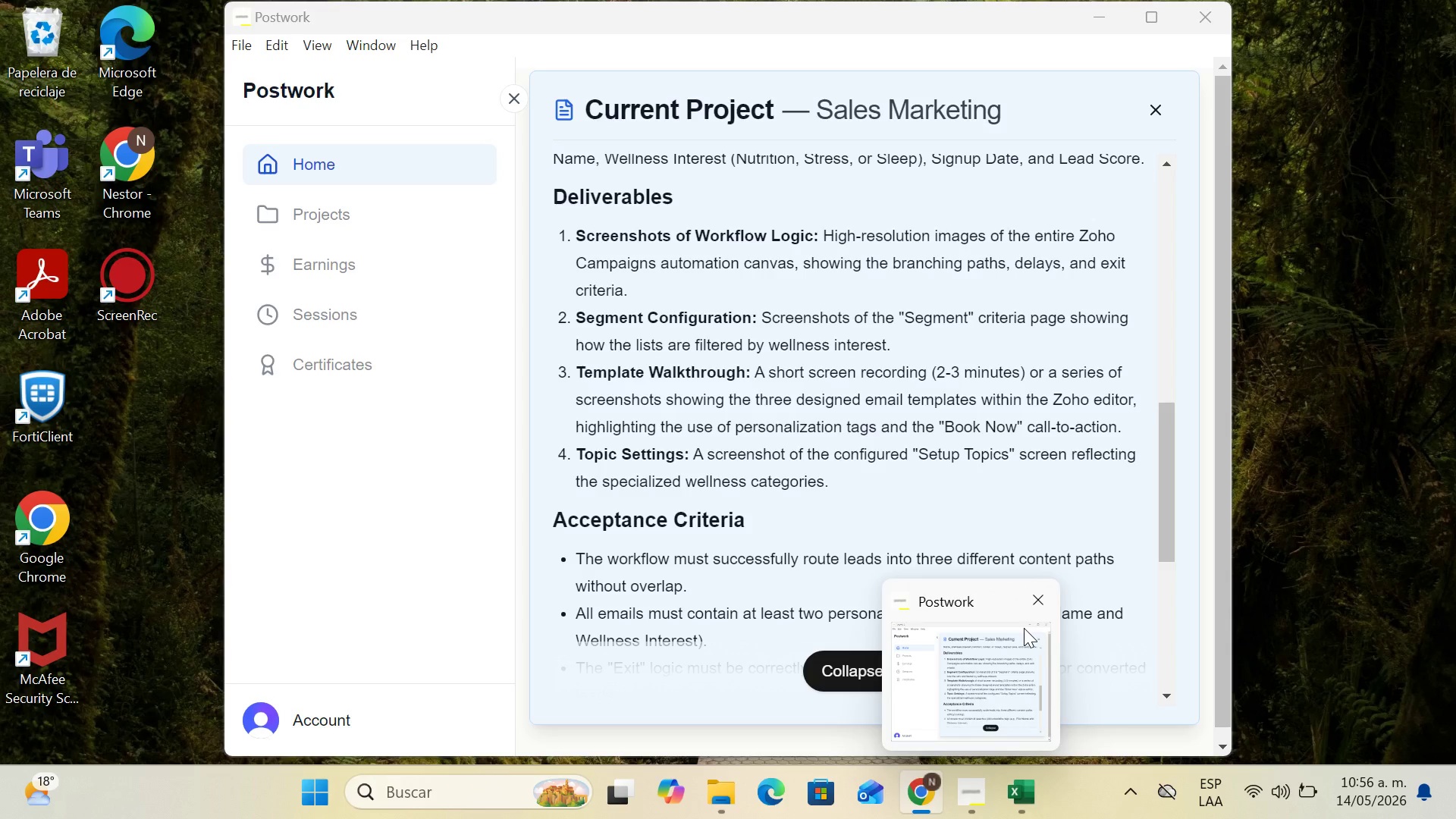 
mouse_move([1056, 662])
 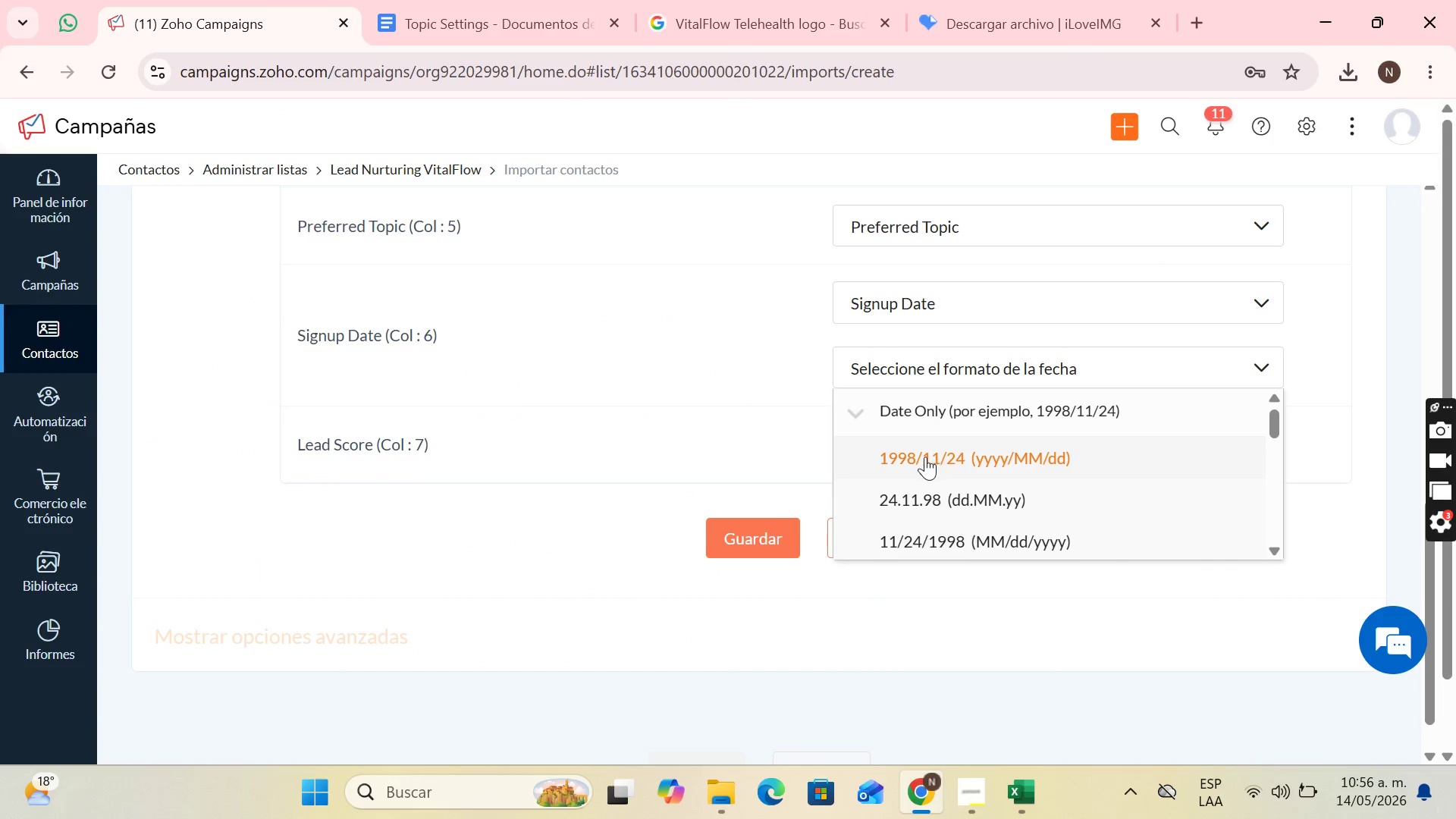 
scroll: coordinate [965, 468], scroll_direction: down, amount: 6.0
 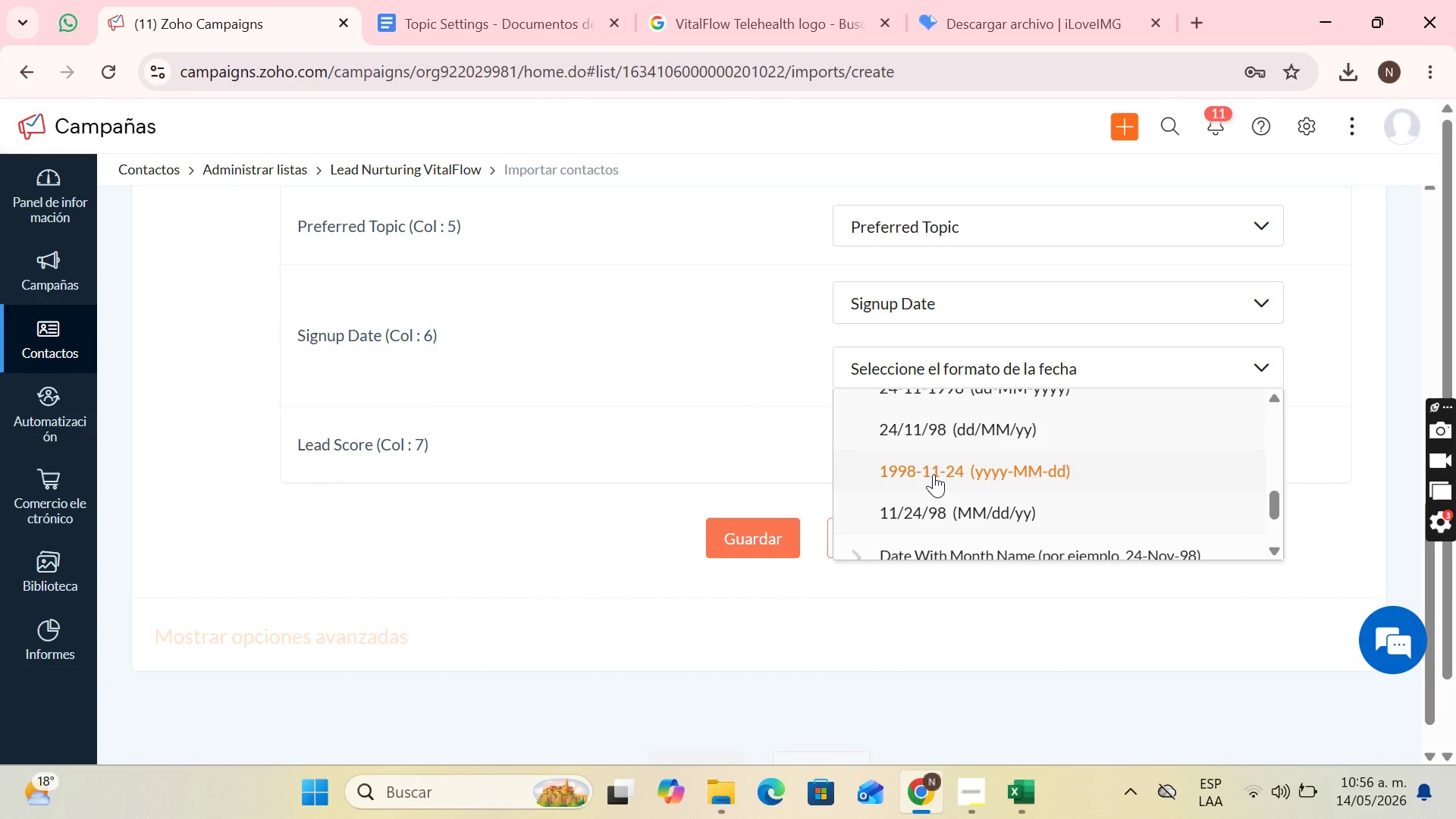 
left_click([934, 474])
 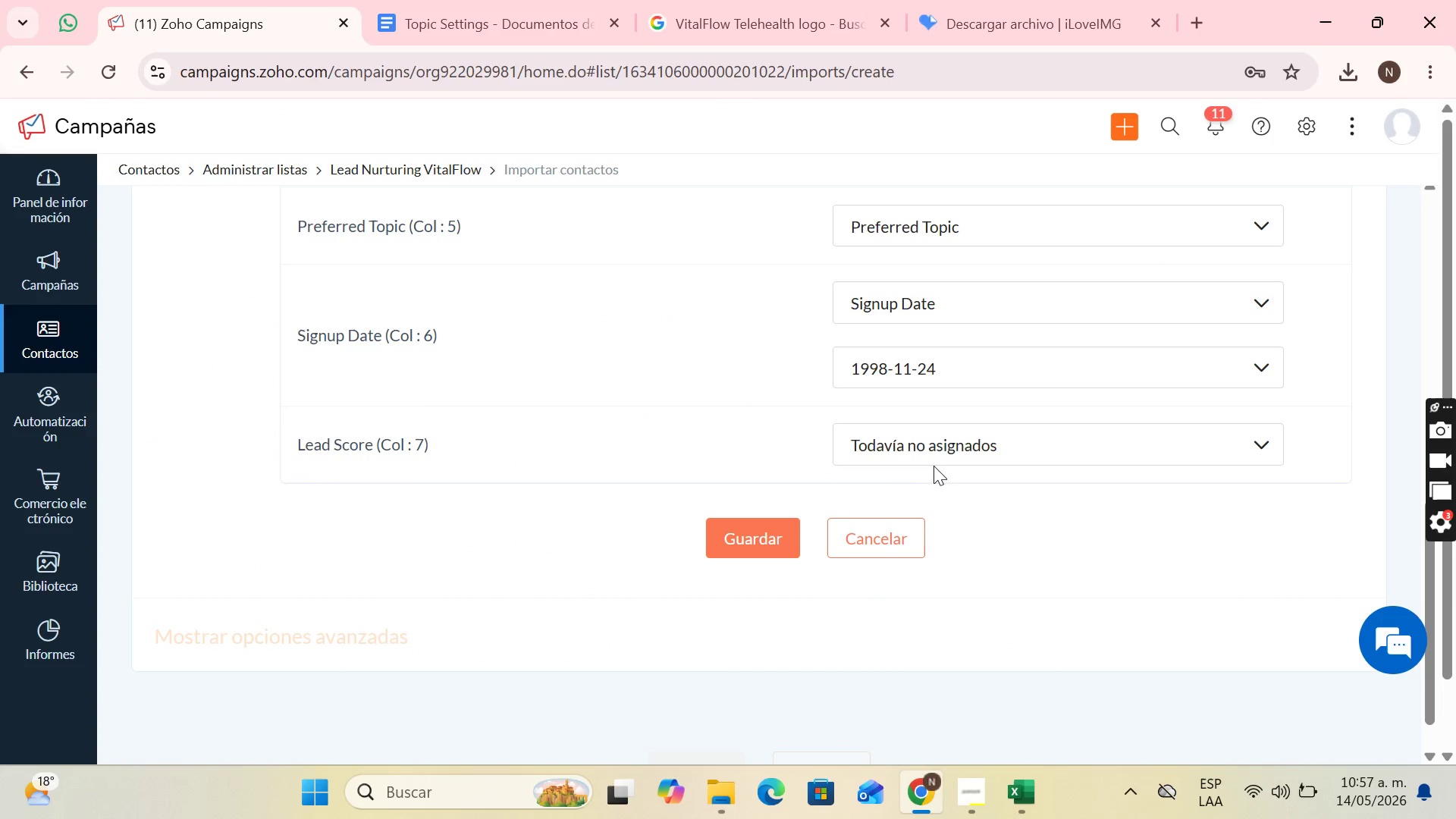 
scroll: coordinate [943, 297], scroll_direction: down, amount: 1.0
 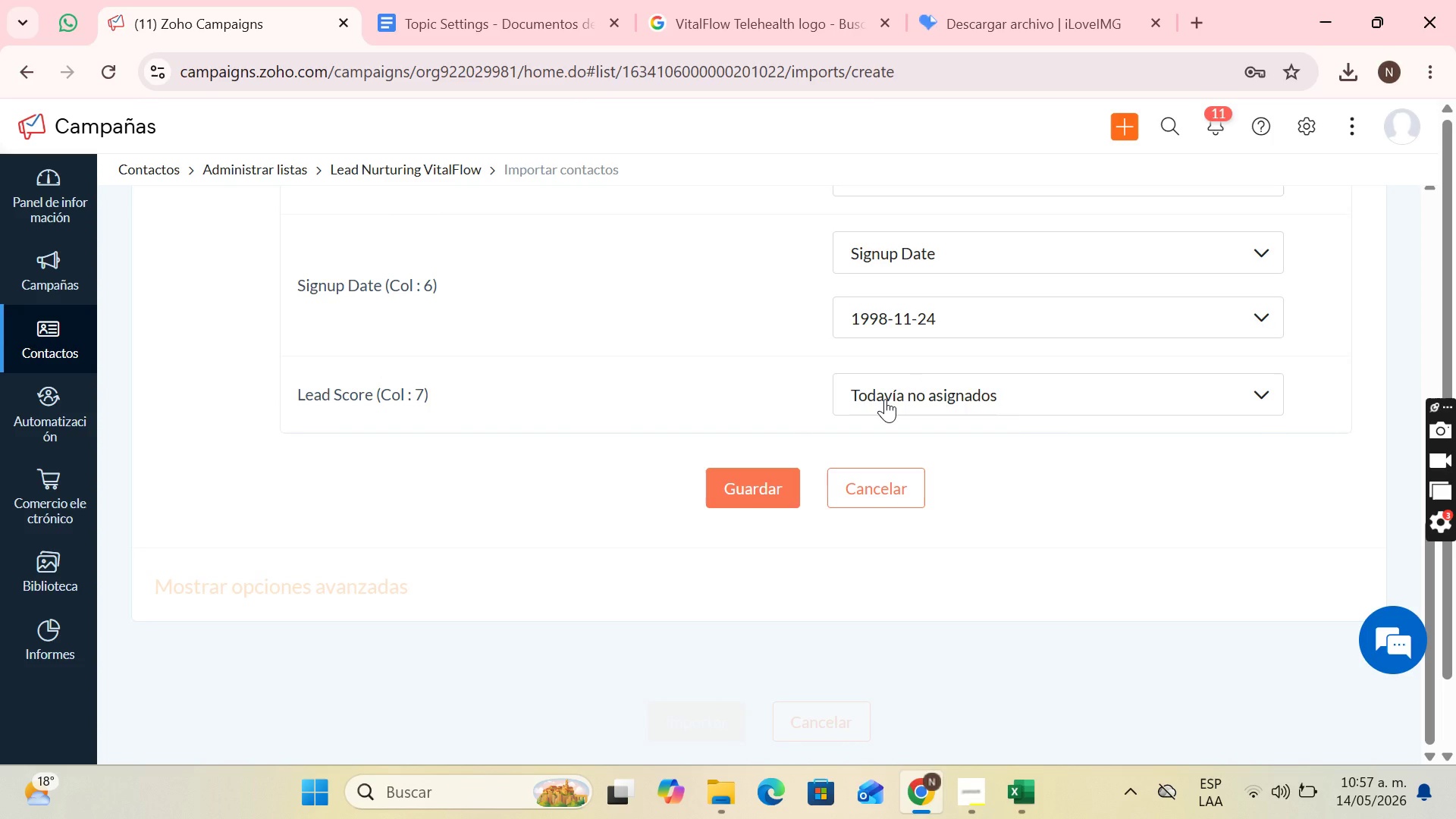 
left_click([885, 397])
 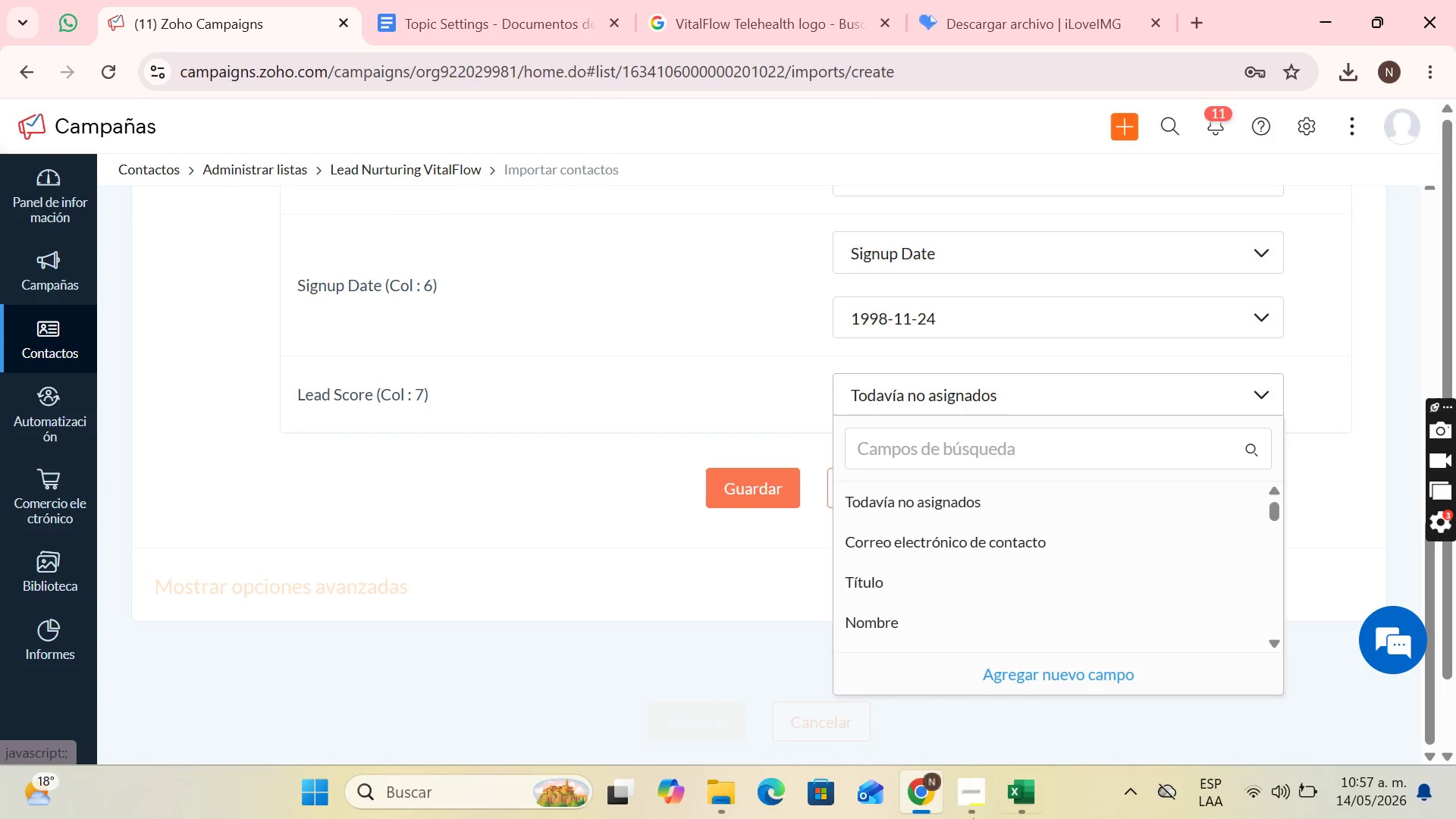 
left_click([1011, 789])
 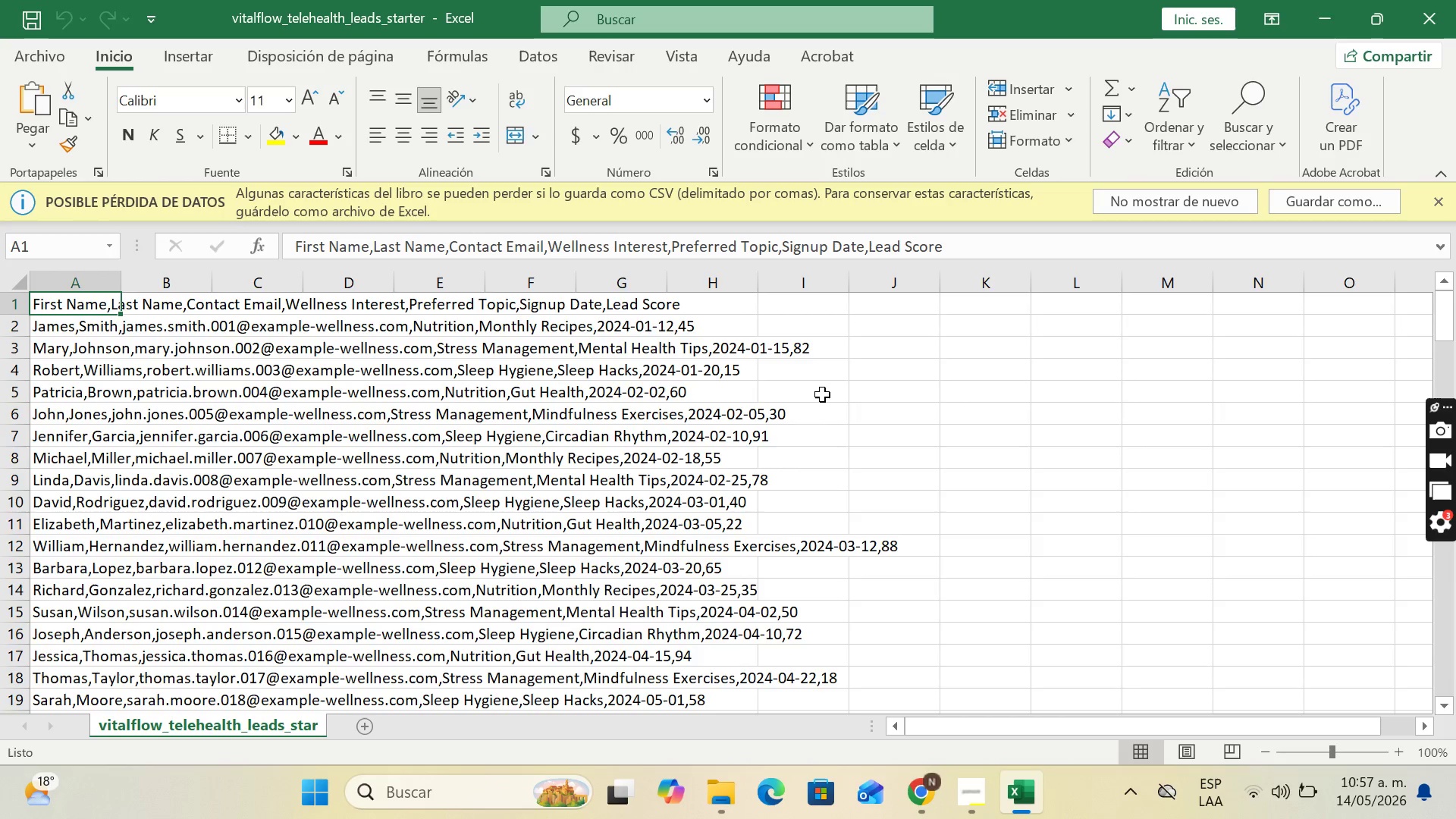 
scroll: coordinate [845, 387], scroll_direction: down, amount: 48.0
 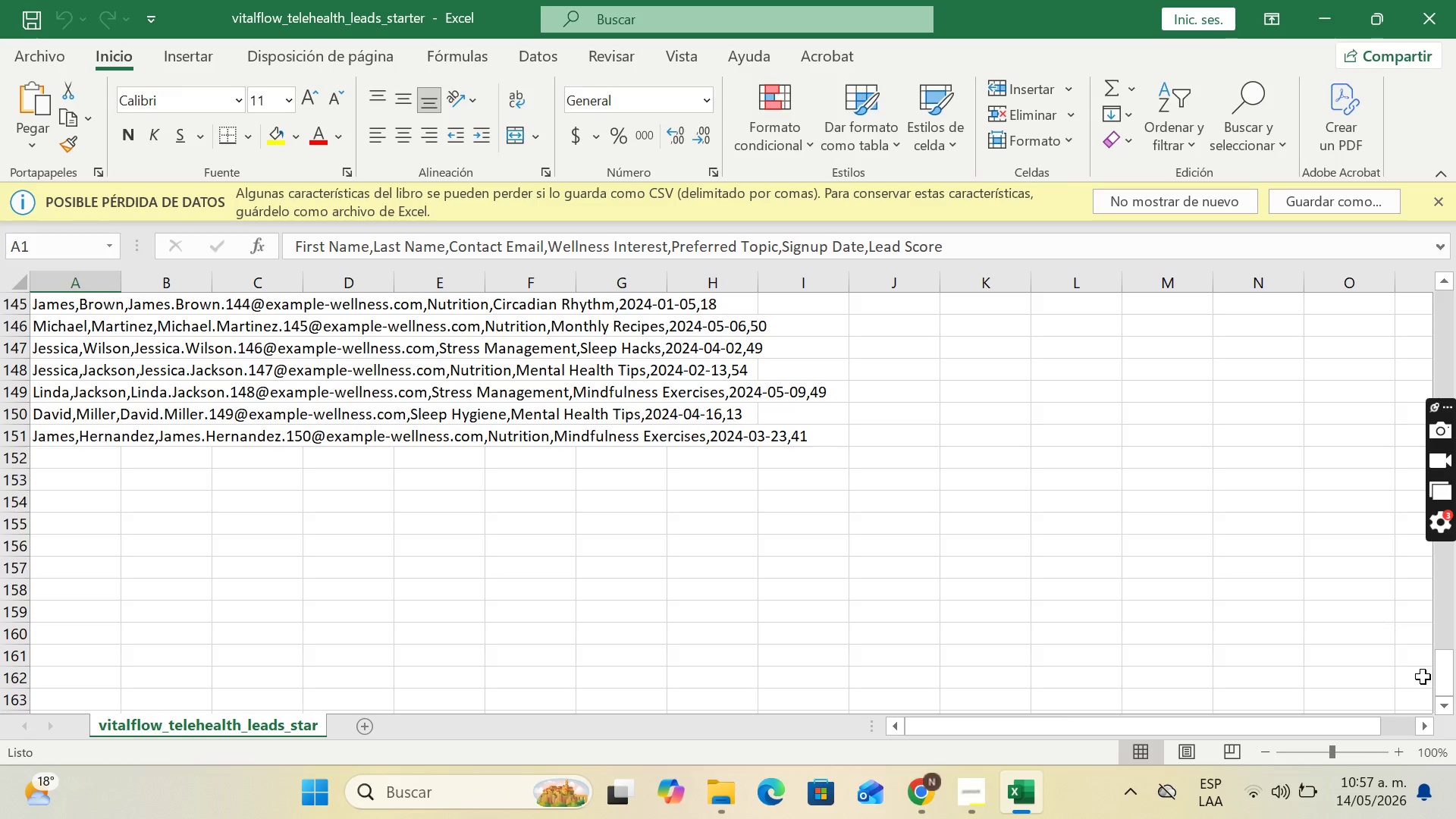 
left_click_drag(start_coordinate=[1440, 676], to_coordinate=[1455, 229])
 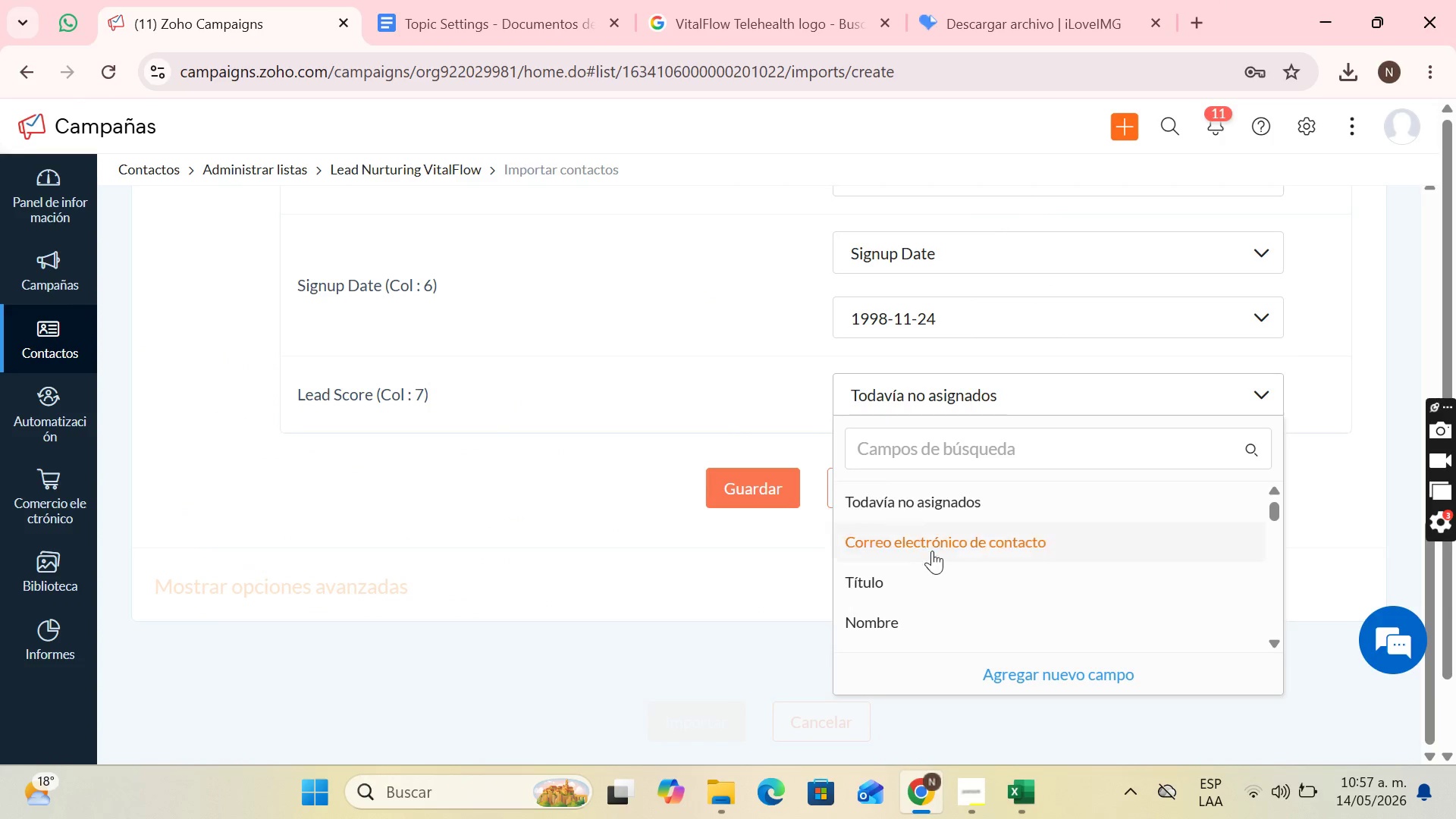 
left_click([1040, 676])
 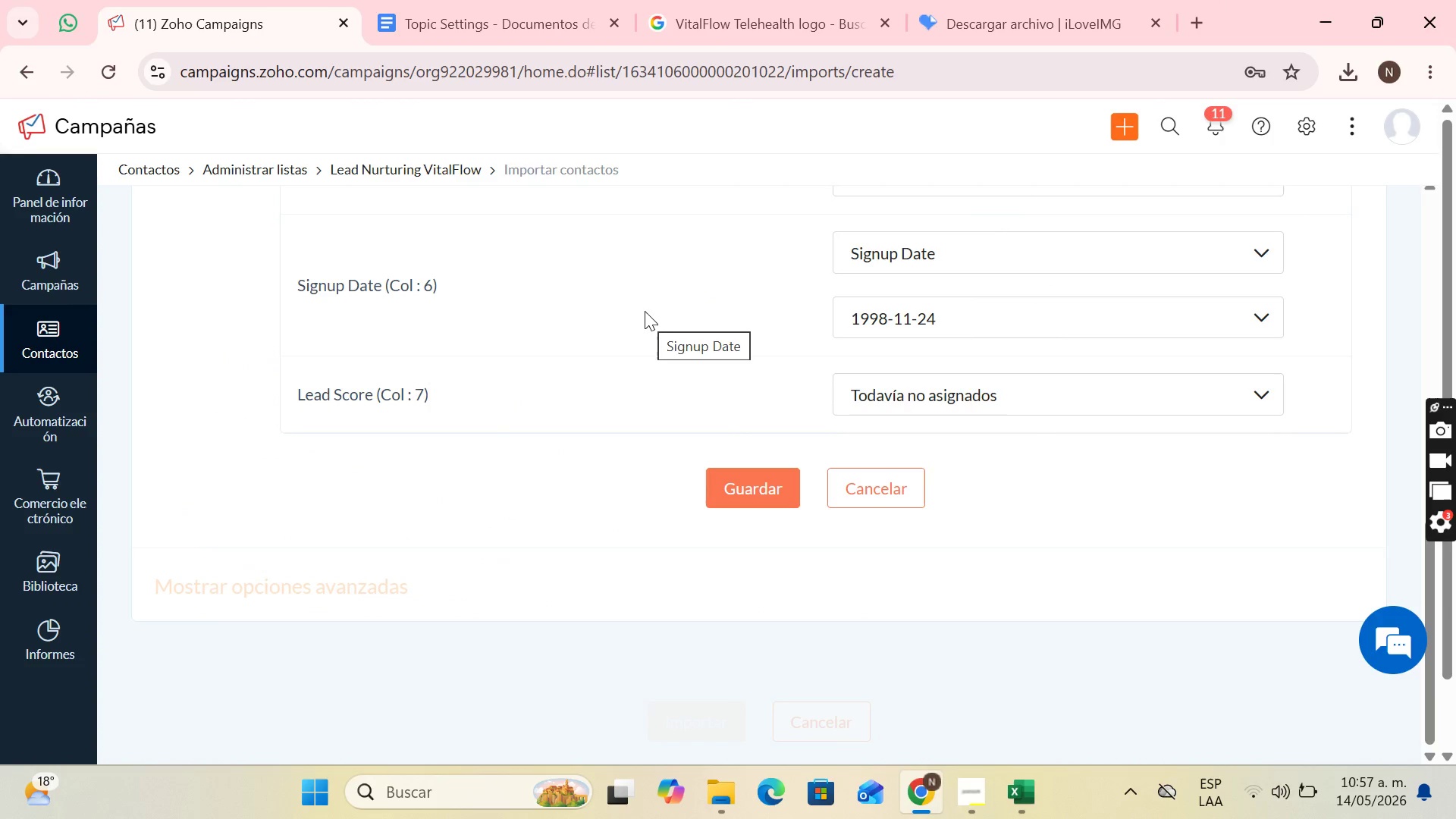 
scroll: coordinate [855, 411], scroll_direction: up, amount: 1.0
 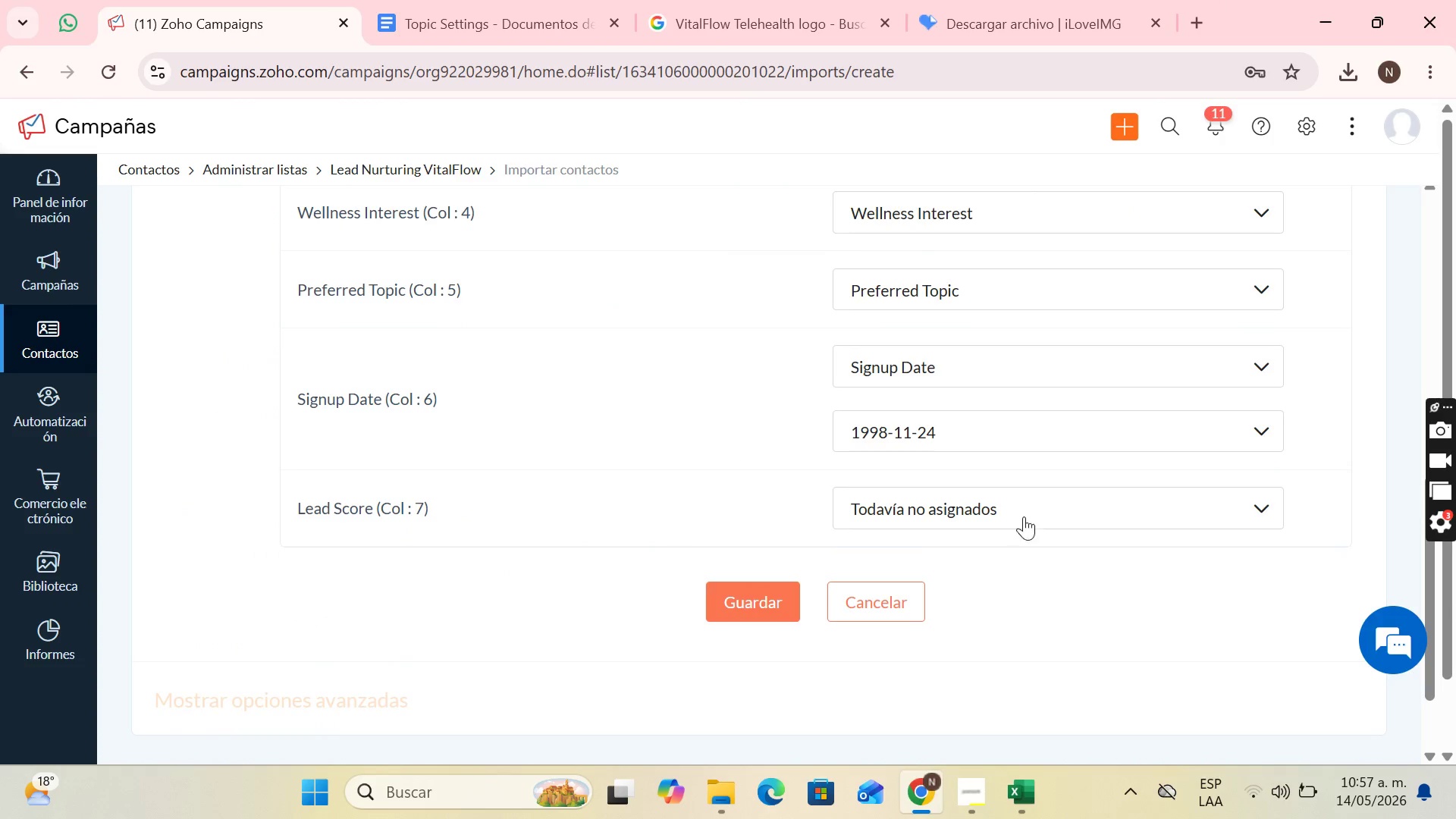 
left_click([1025, 513])
 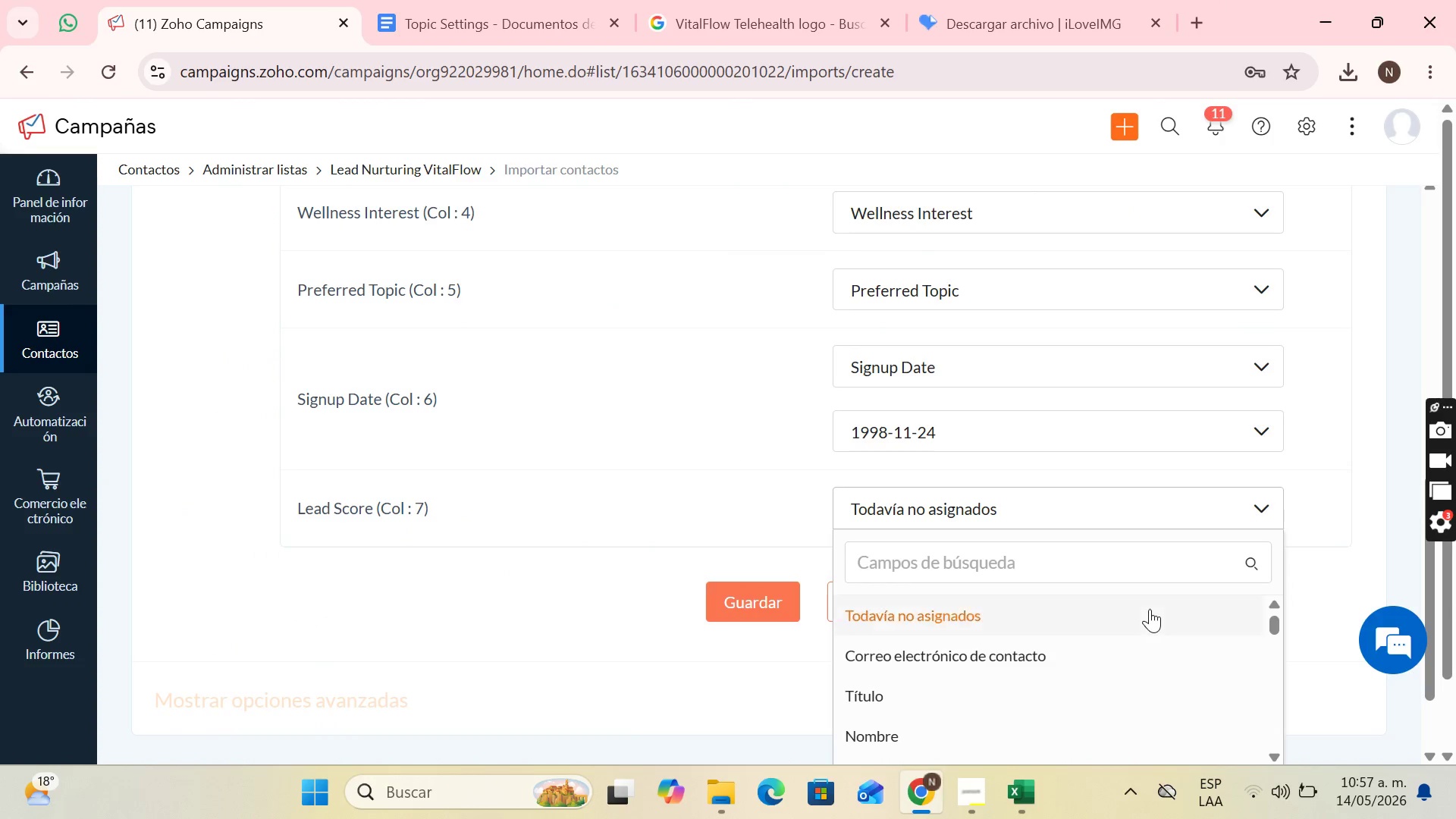 
scroll: coordinate [1401, 595], scroll_direction: down, amount: 2.0
 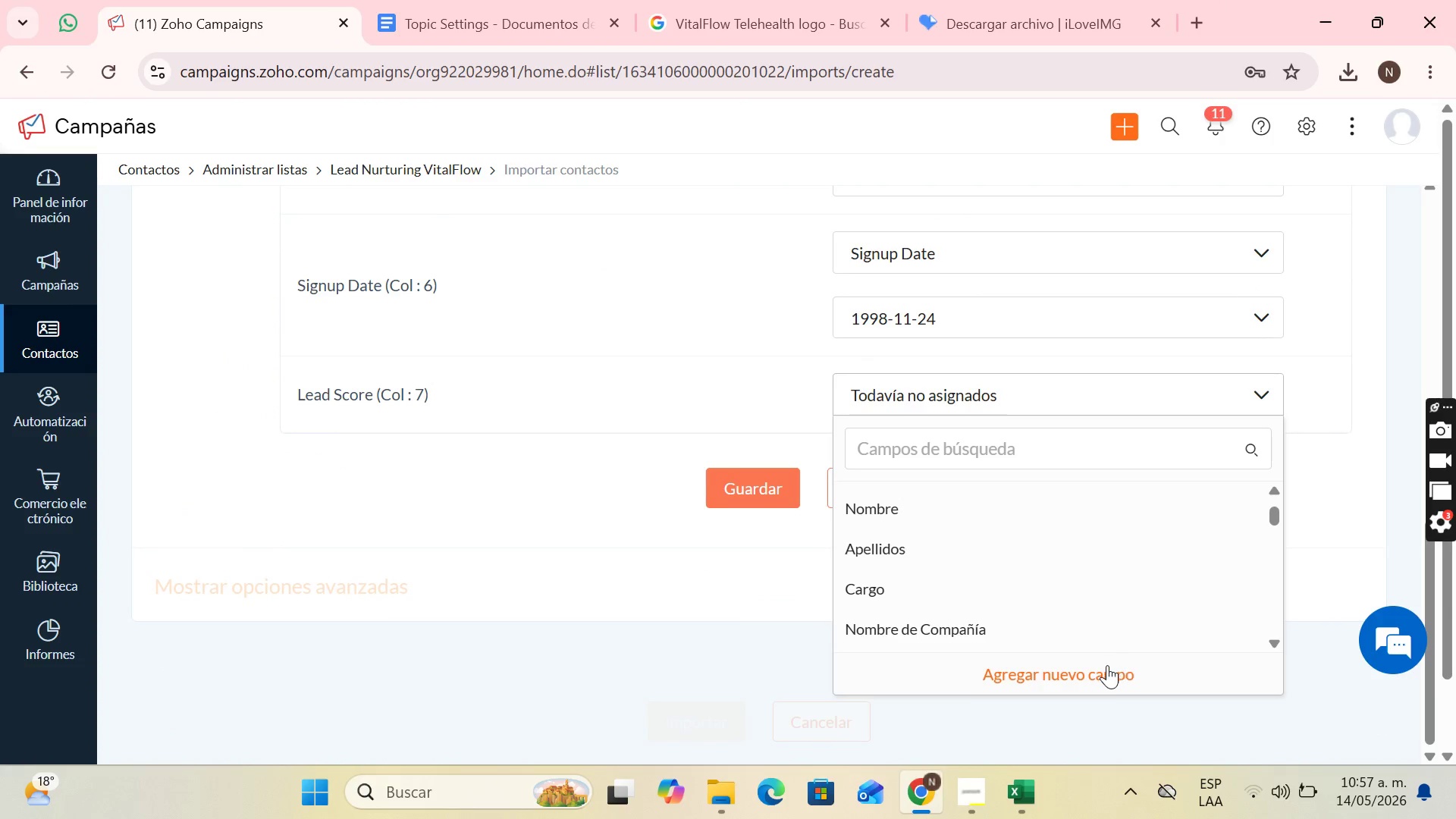 
left_click([1106, 667])
 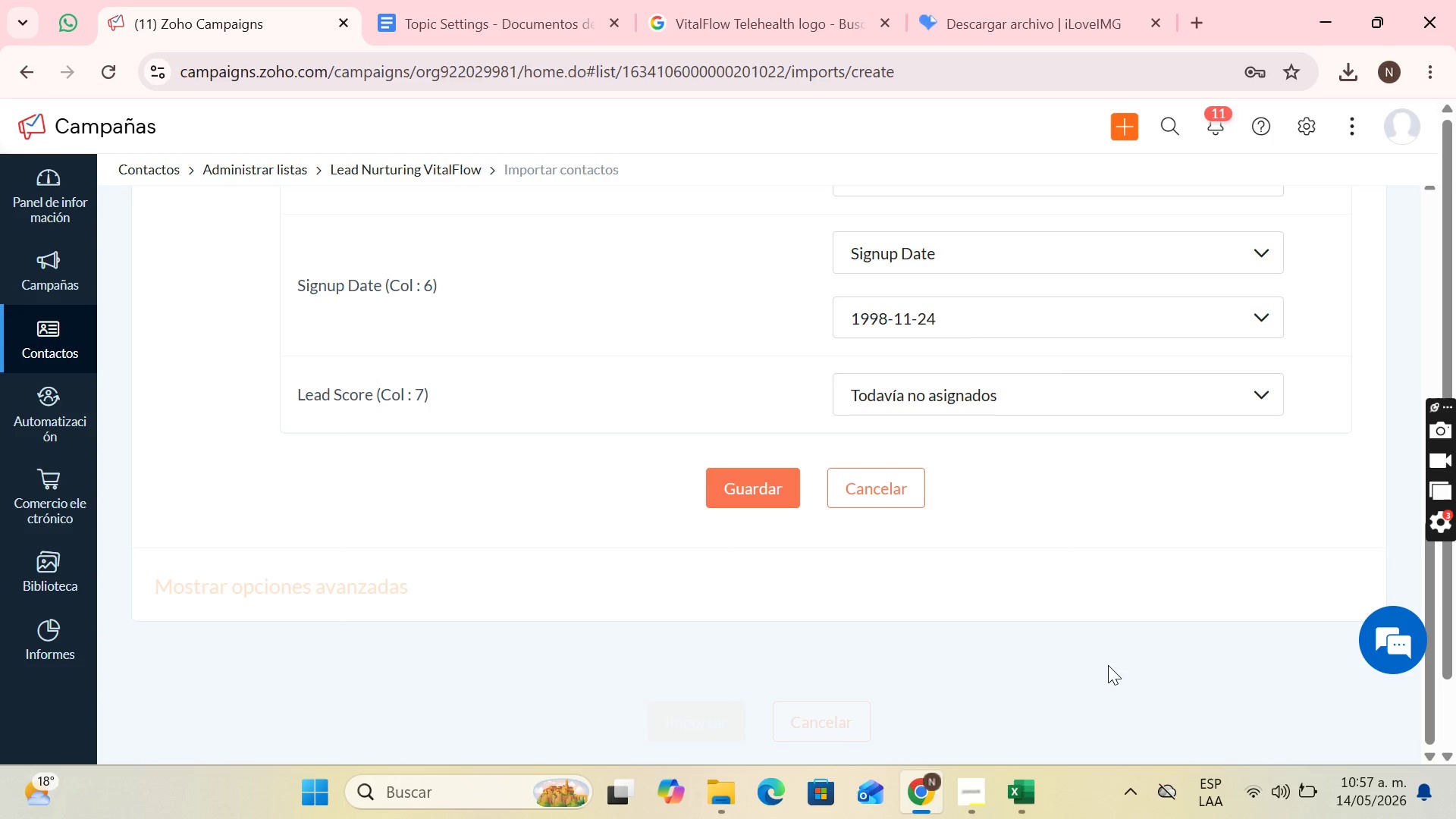 
wait(6.22)
 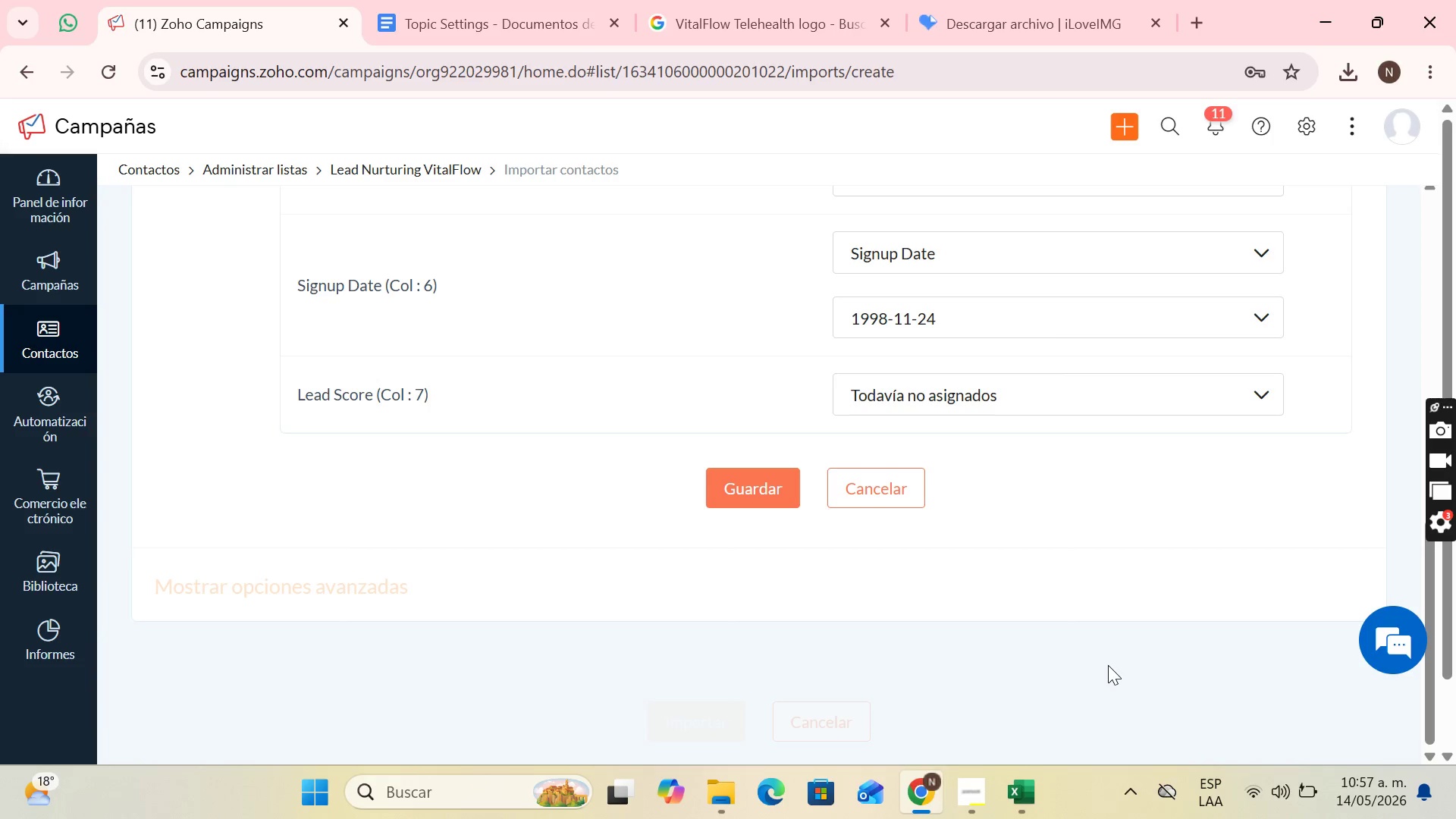 
left_click([1021, 331])
 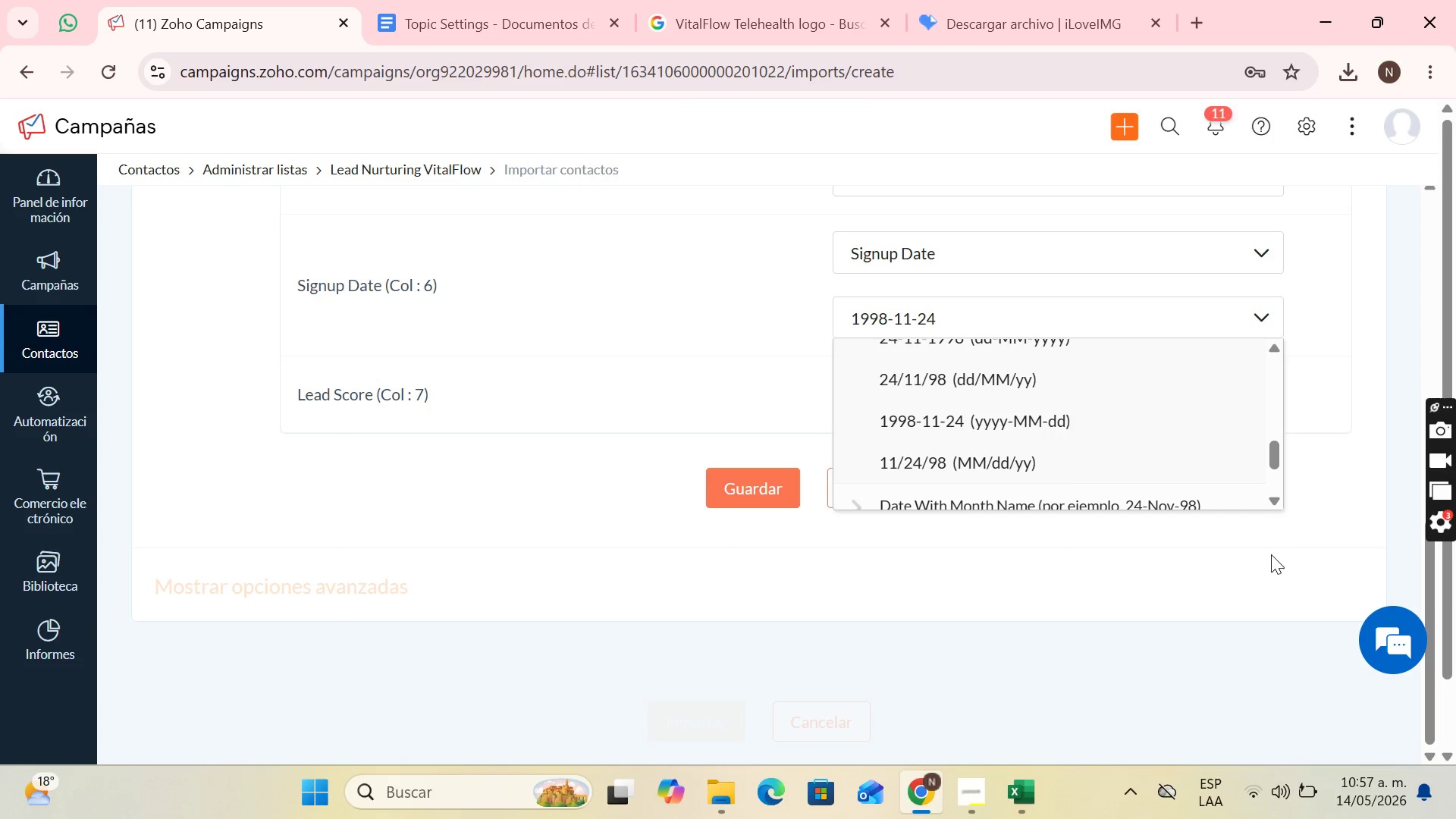 
left_click([1224, 567])
 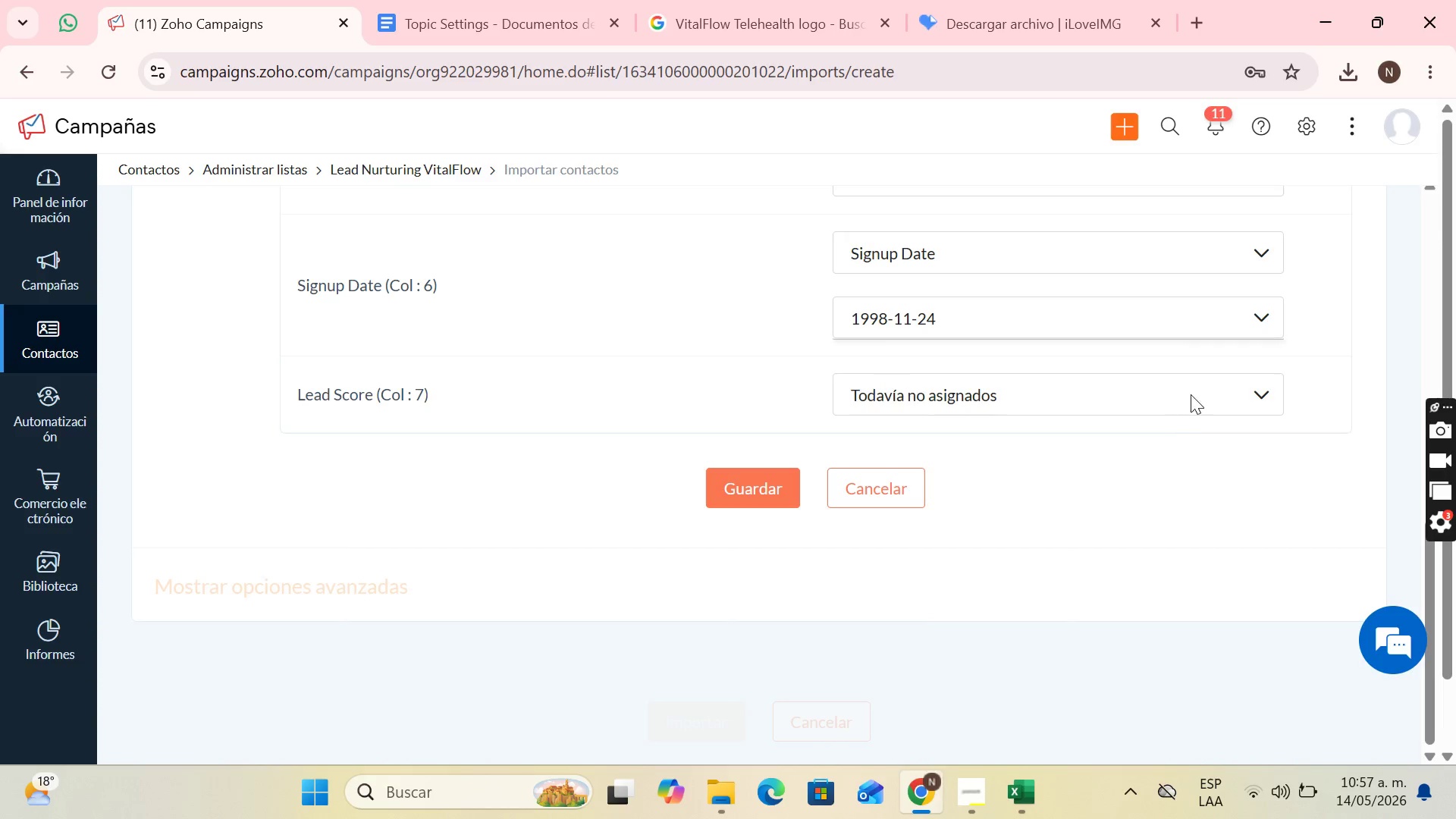 
left_click([1199, 388])
 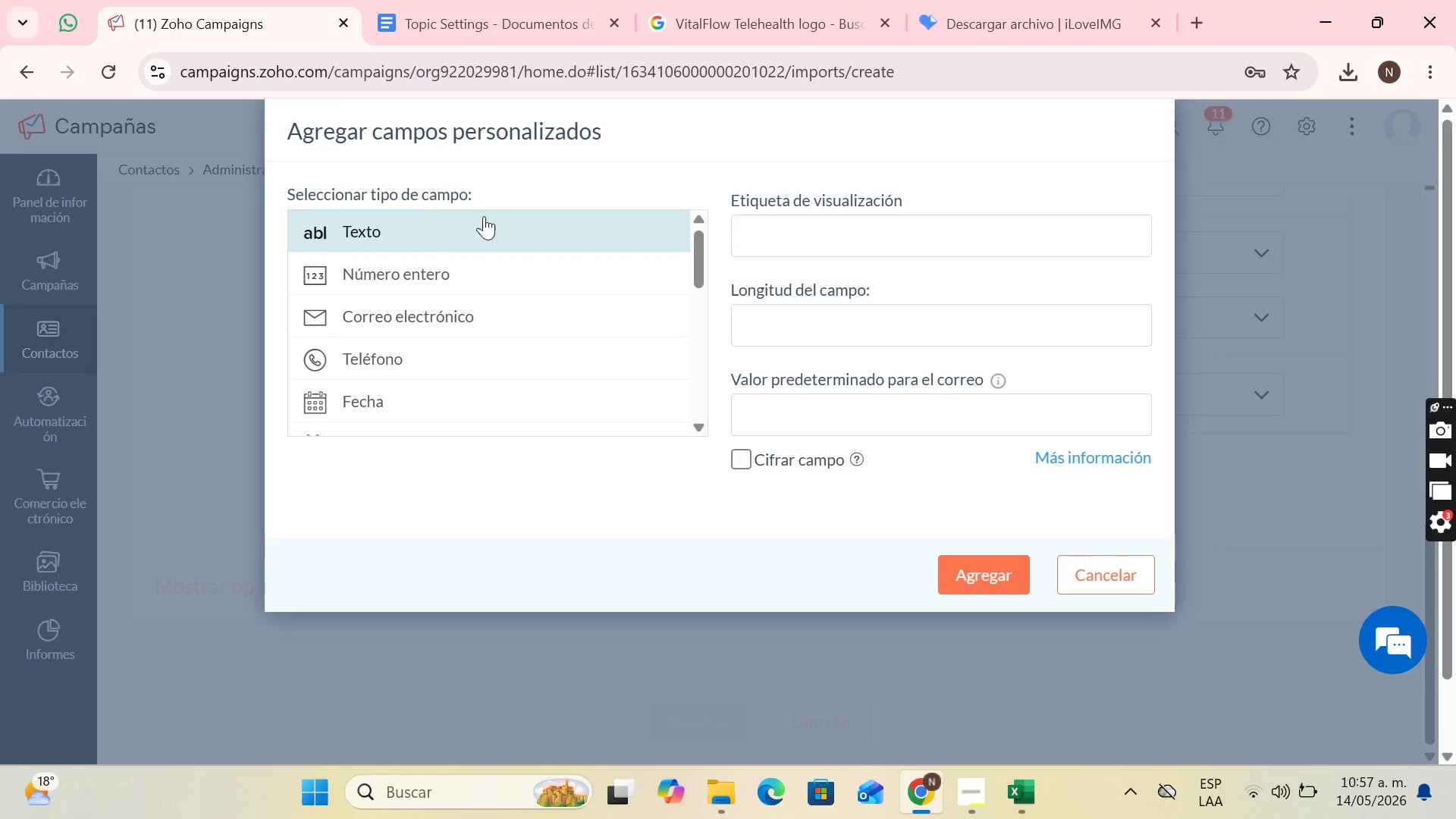 
scroll: coordinate [471, 281], scroll_direction: down, amount: 5.0
 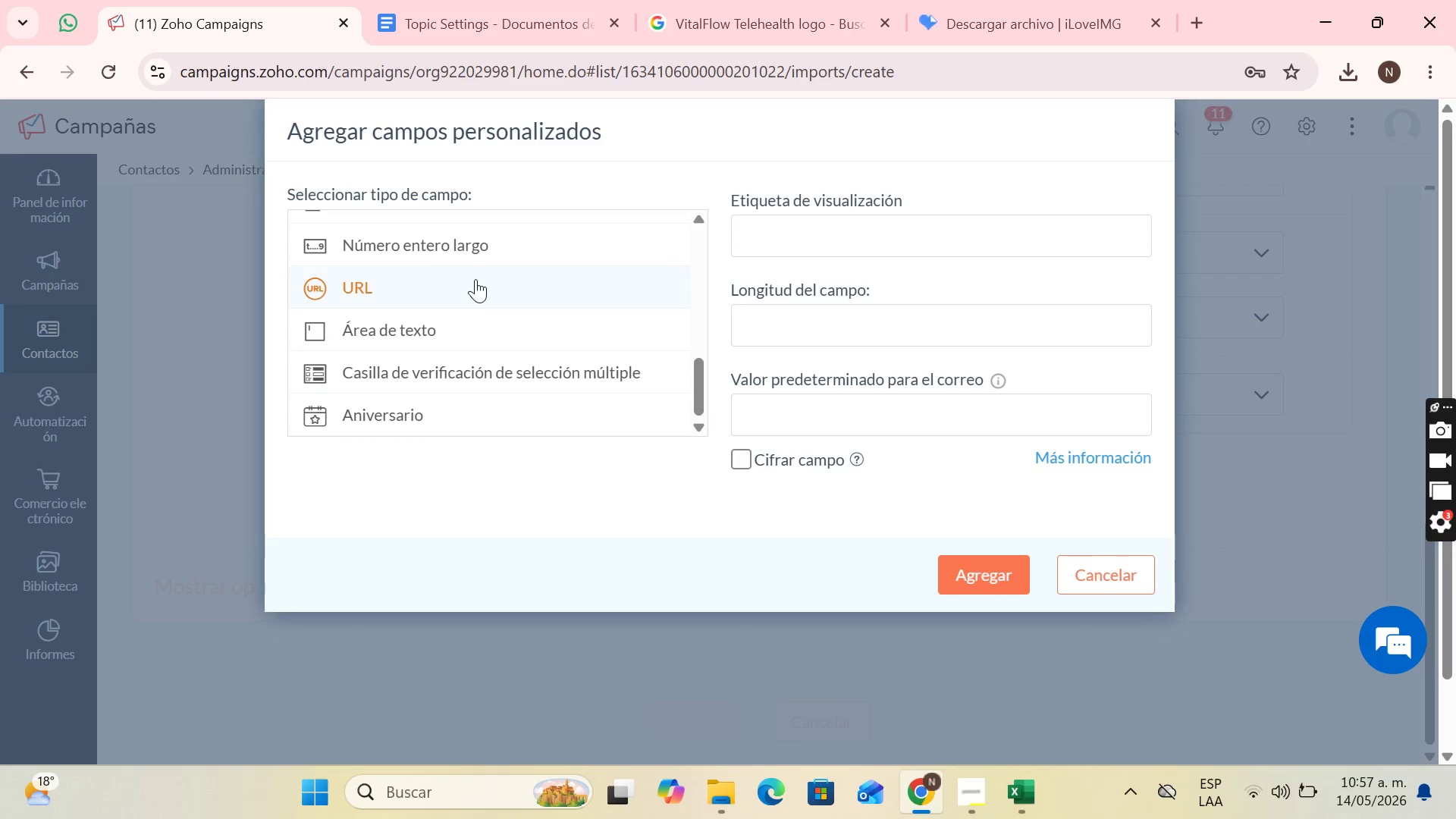 
scroll: coordinate [479, 275], scroll_direction: up, amount: 6.0
 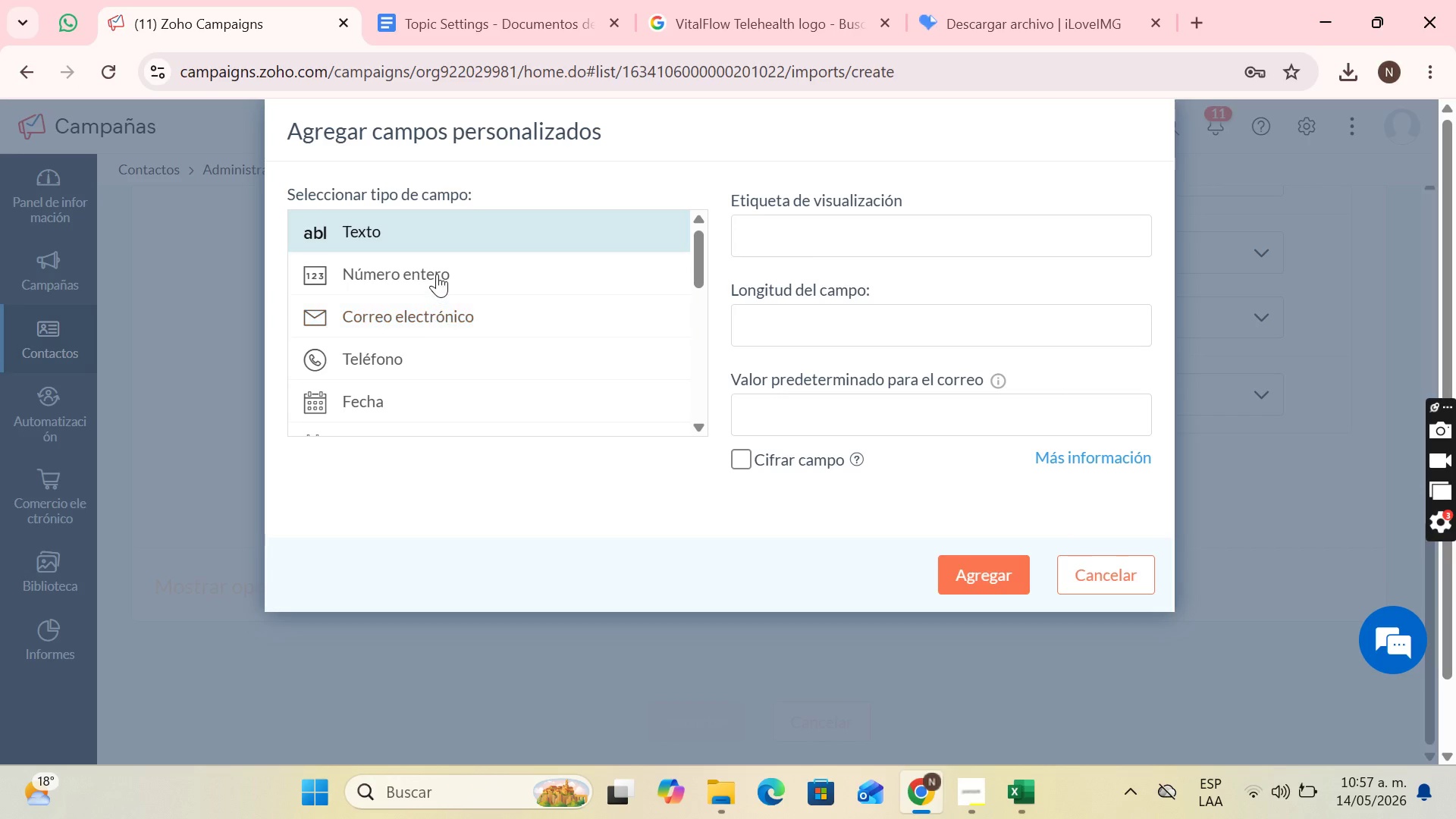 
left_click([437, 274])
 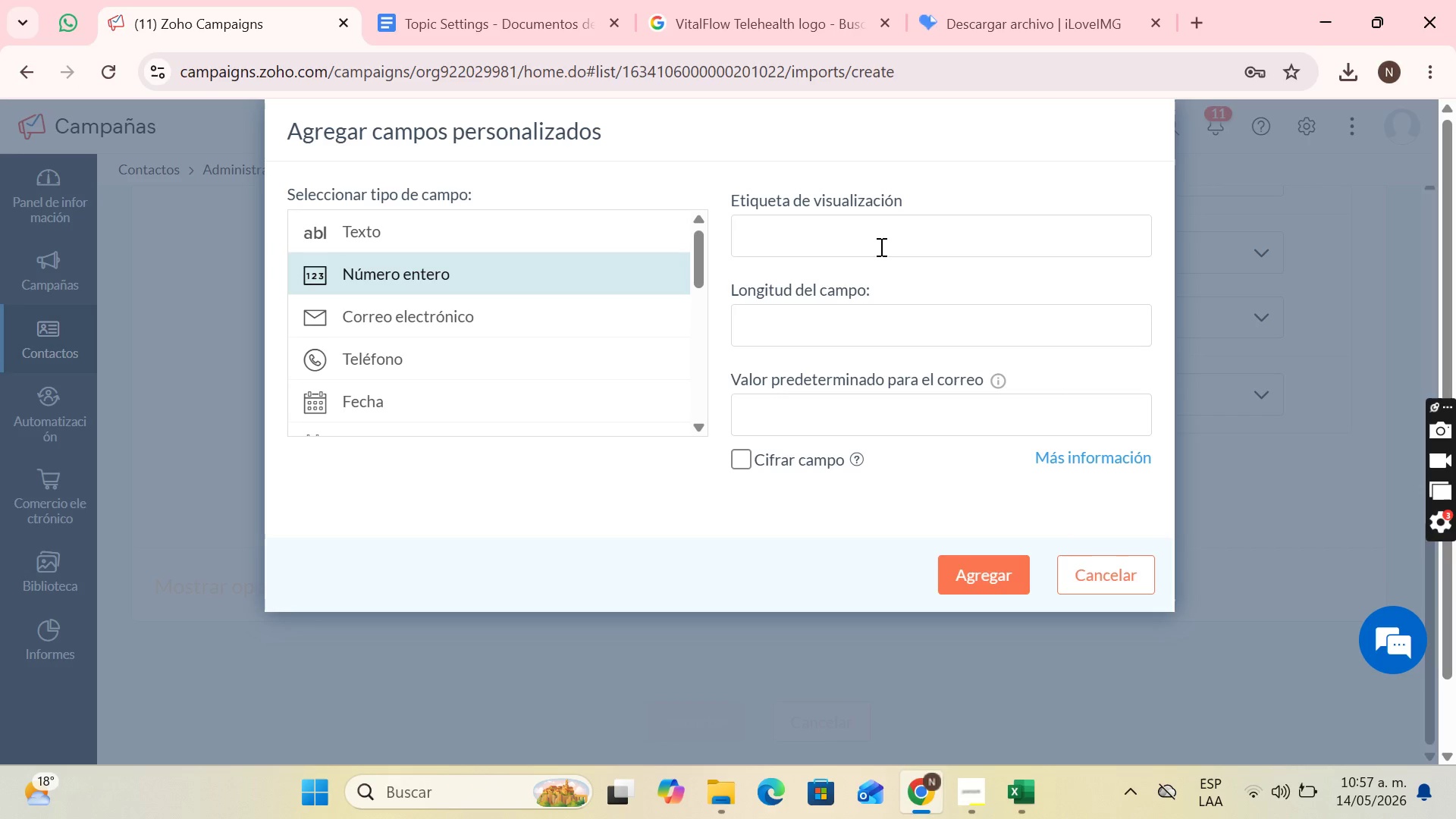 
left_click([880, 246])
 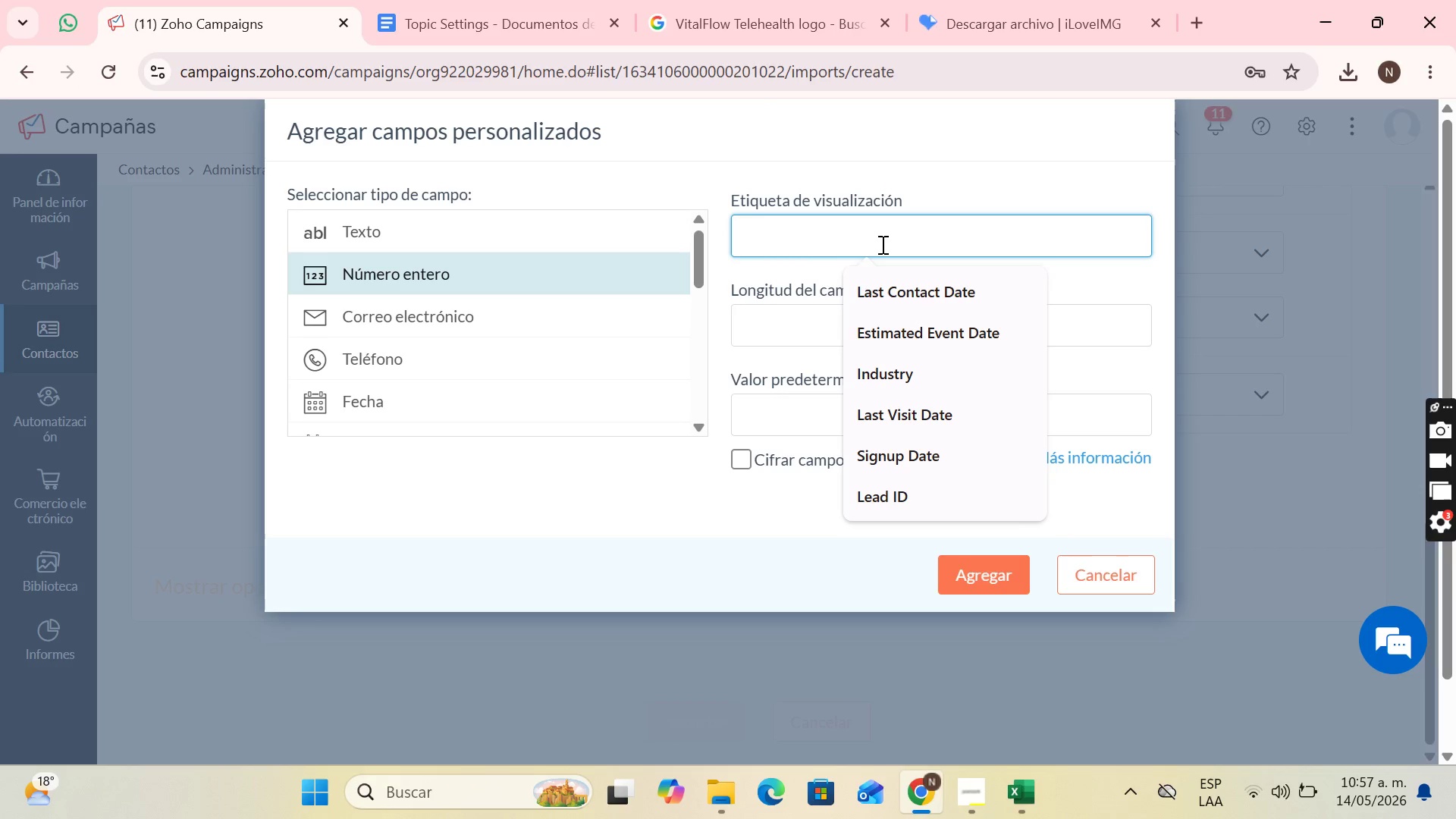 
type(Lead Score)
 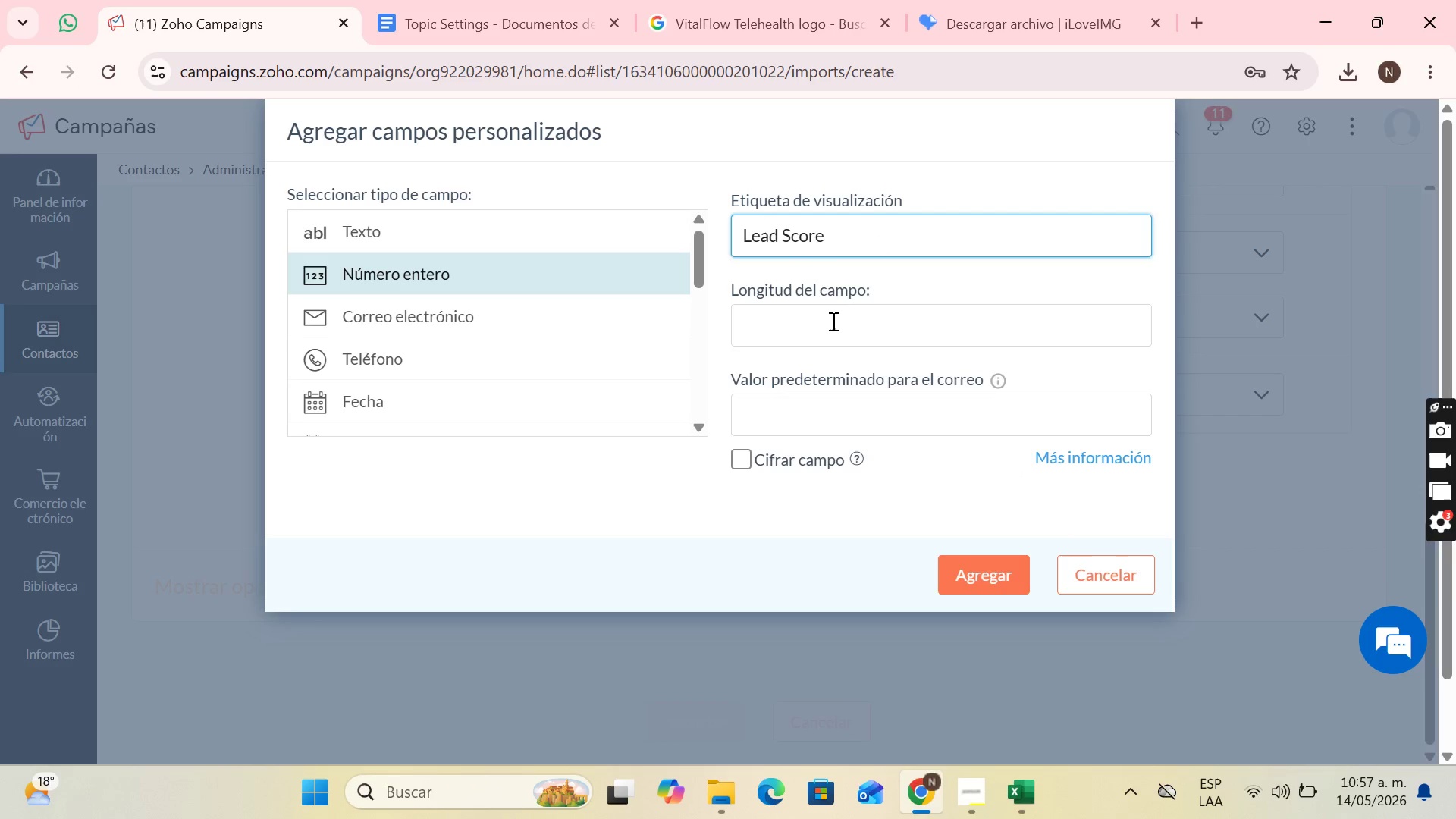 
left_click([832, 322])
 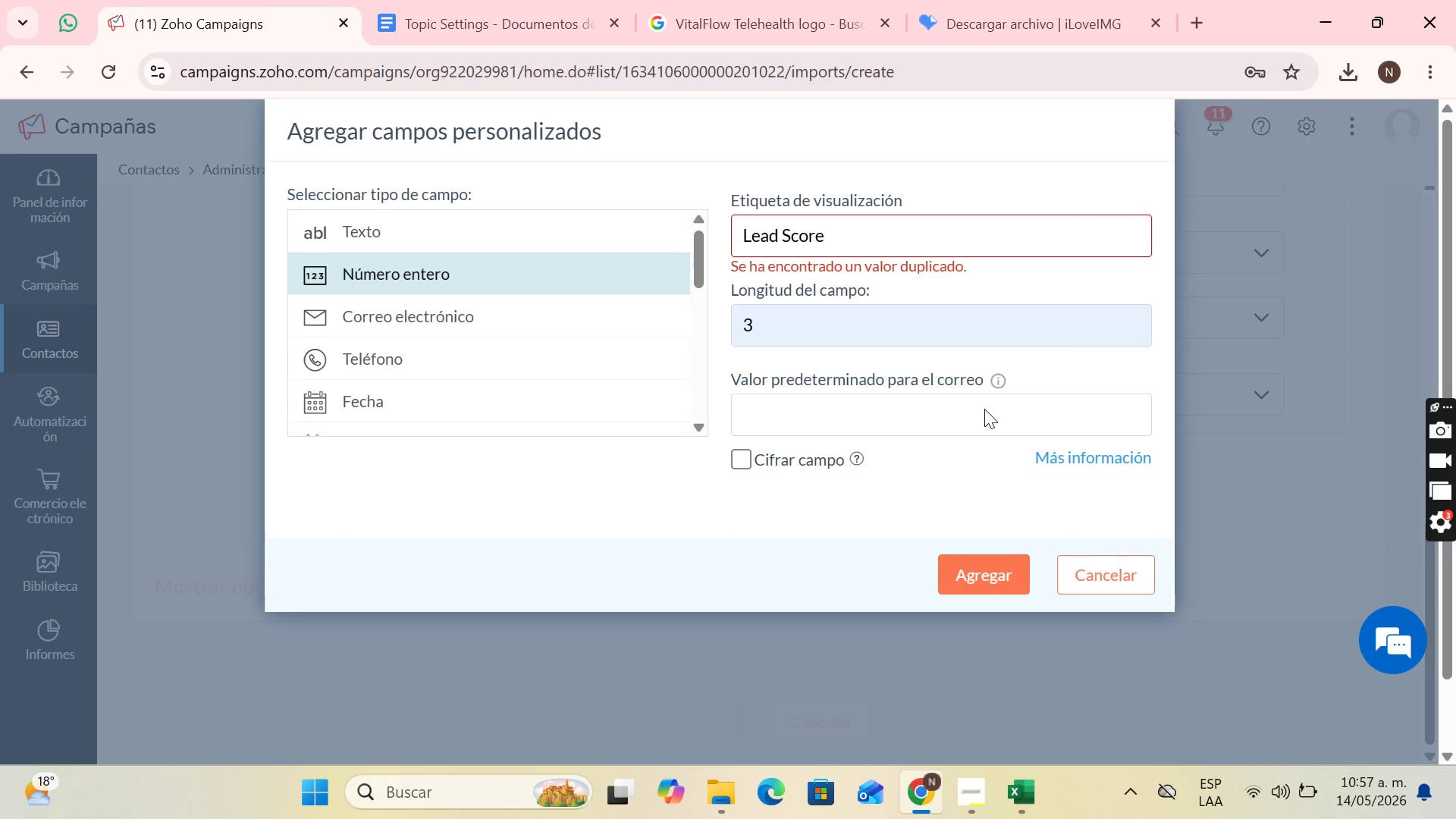 
wait(6.48)
 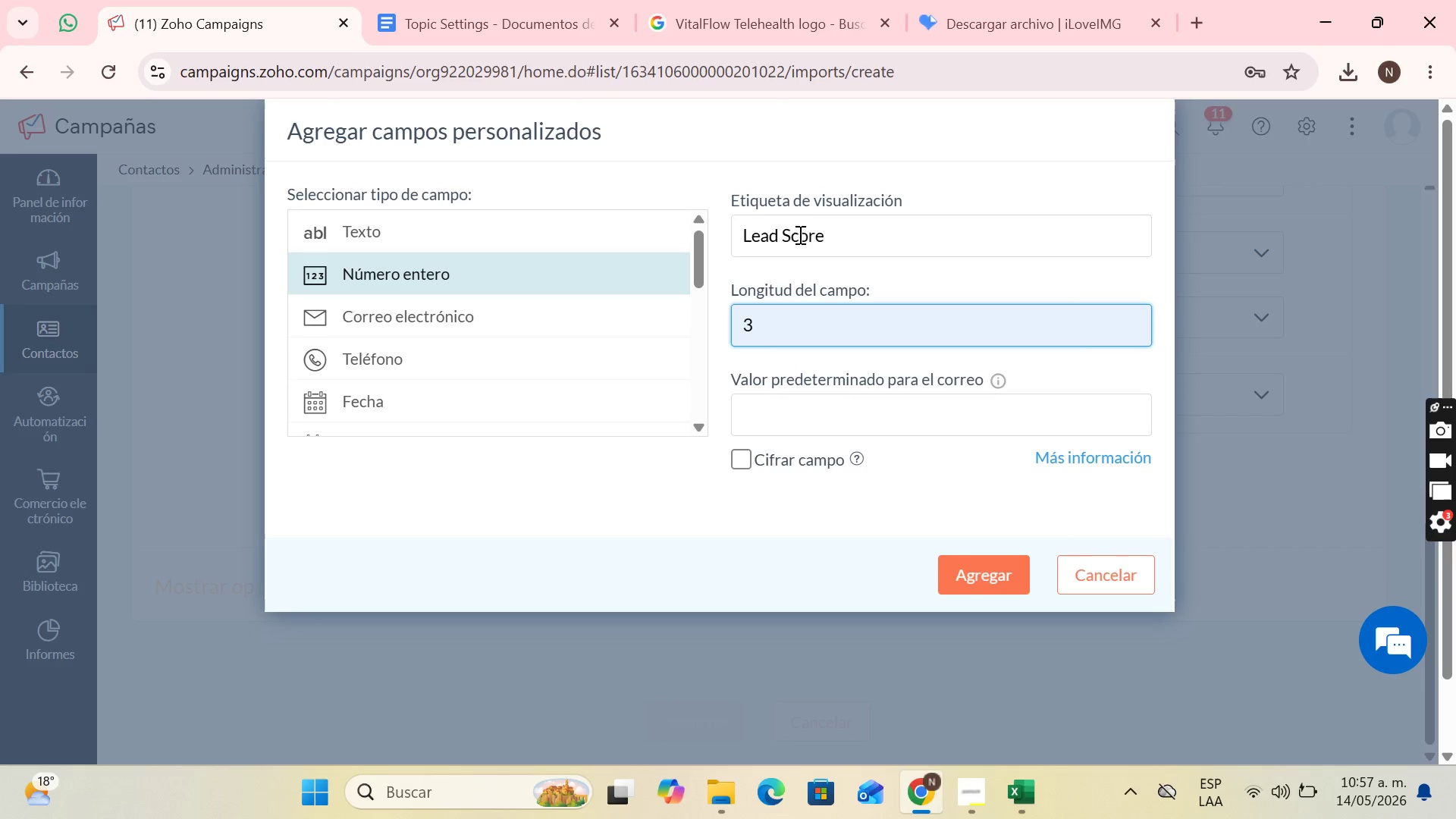 
key(Backspace)
 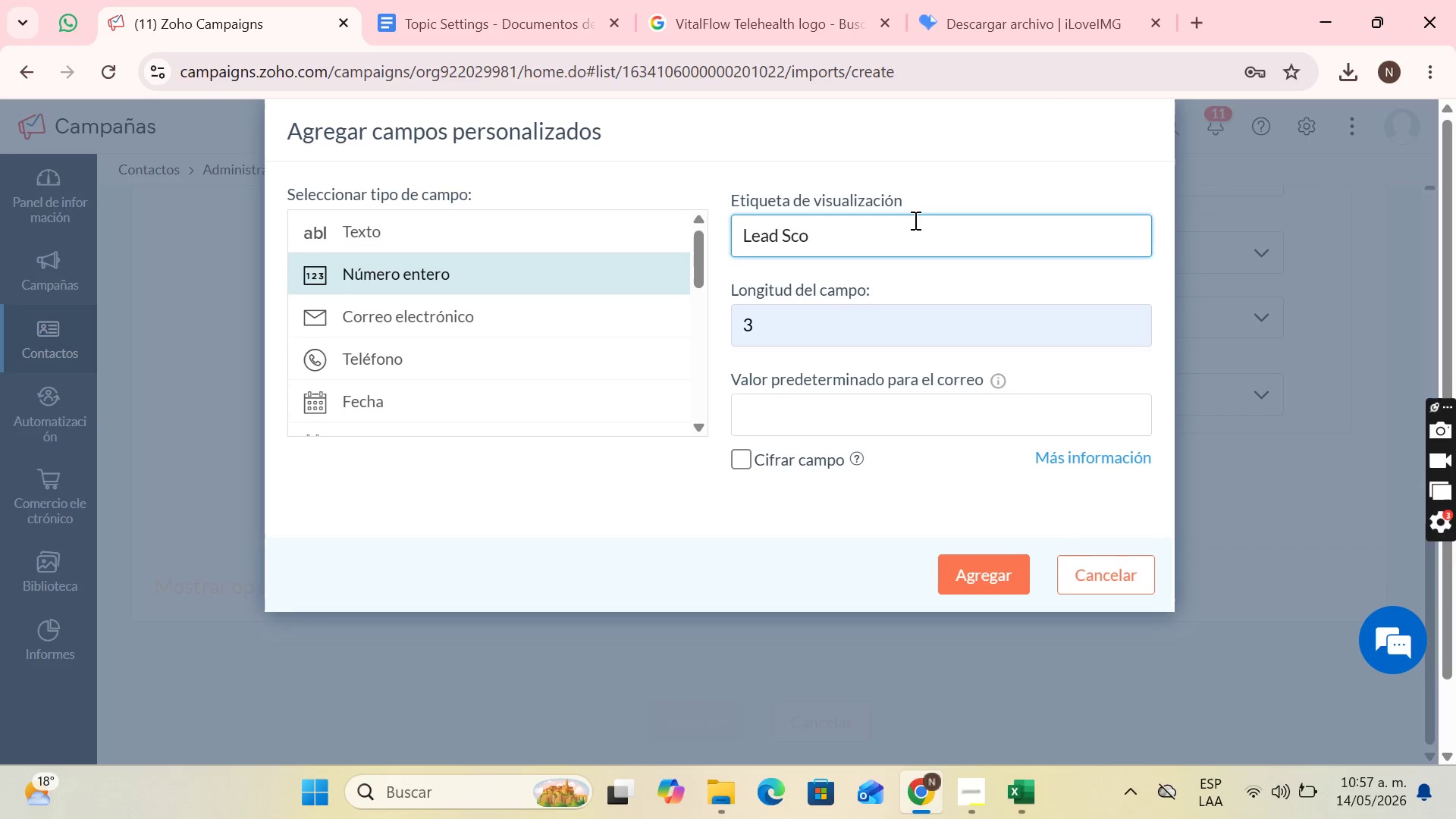 
key(Backspace)
 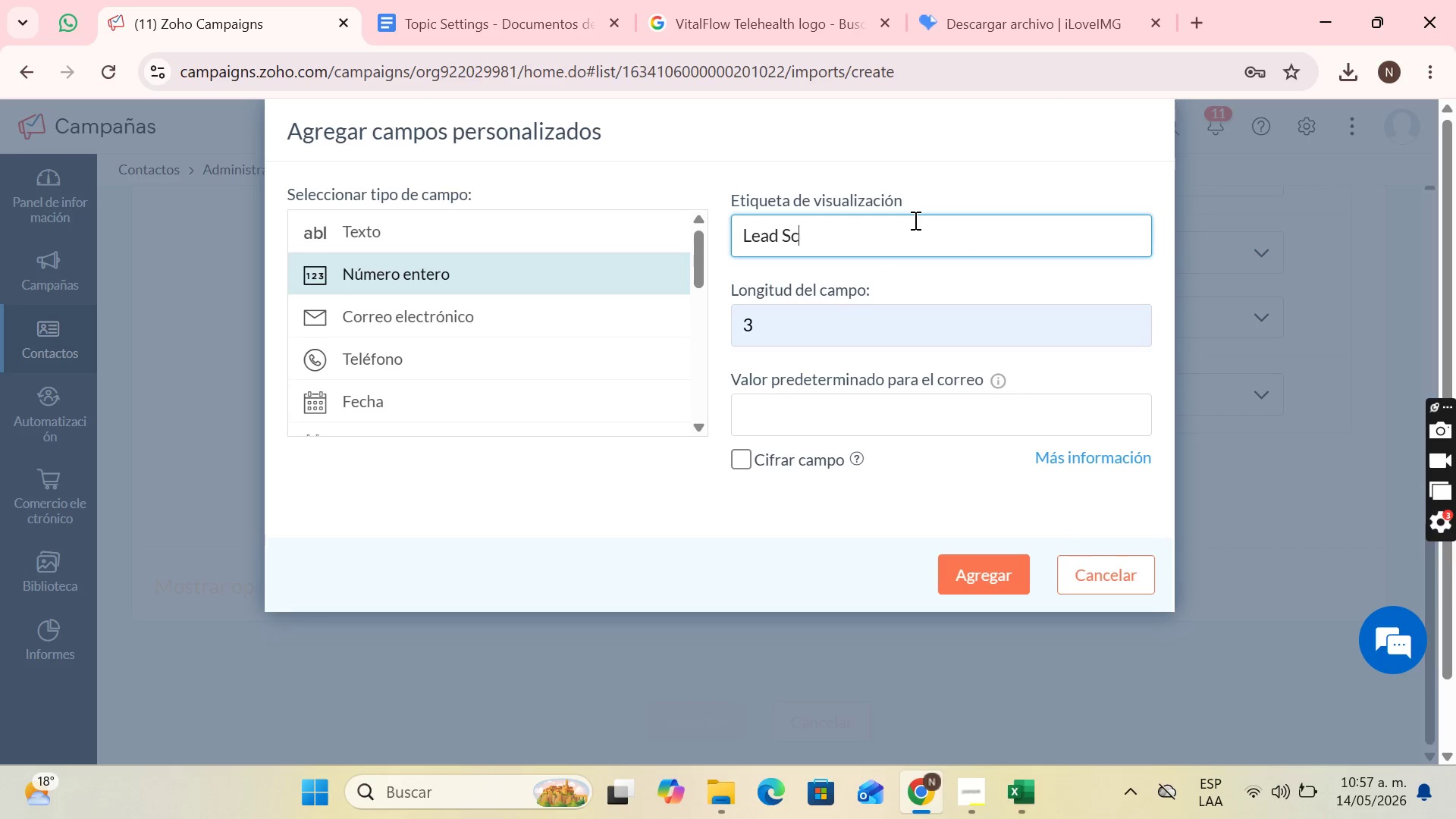 
key(Backspace)
 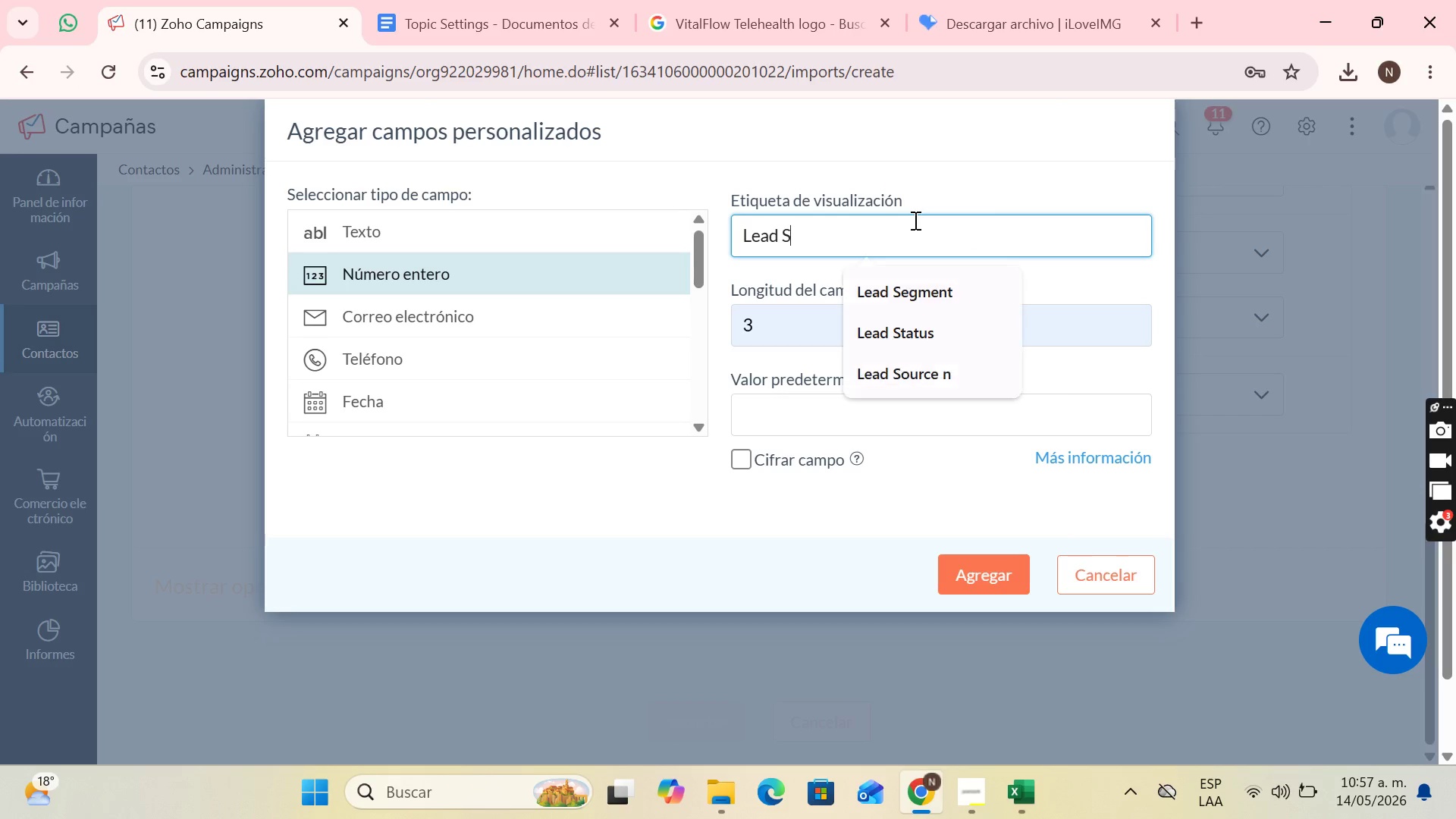 
key(Backspace)
 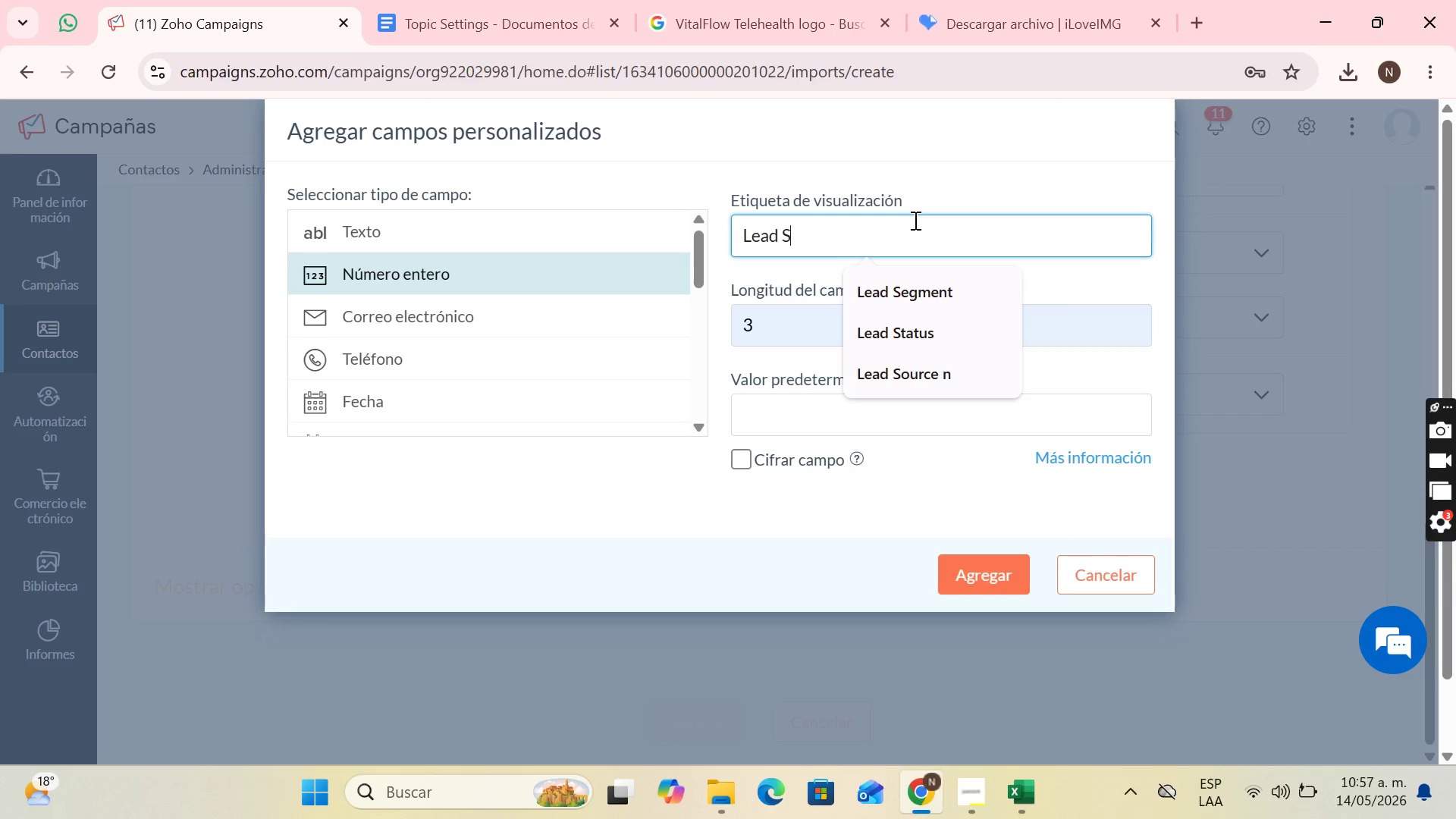 
key(Backspace)
 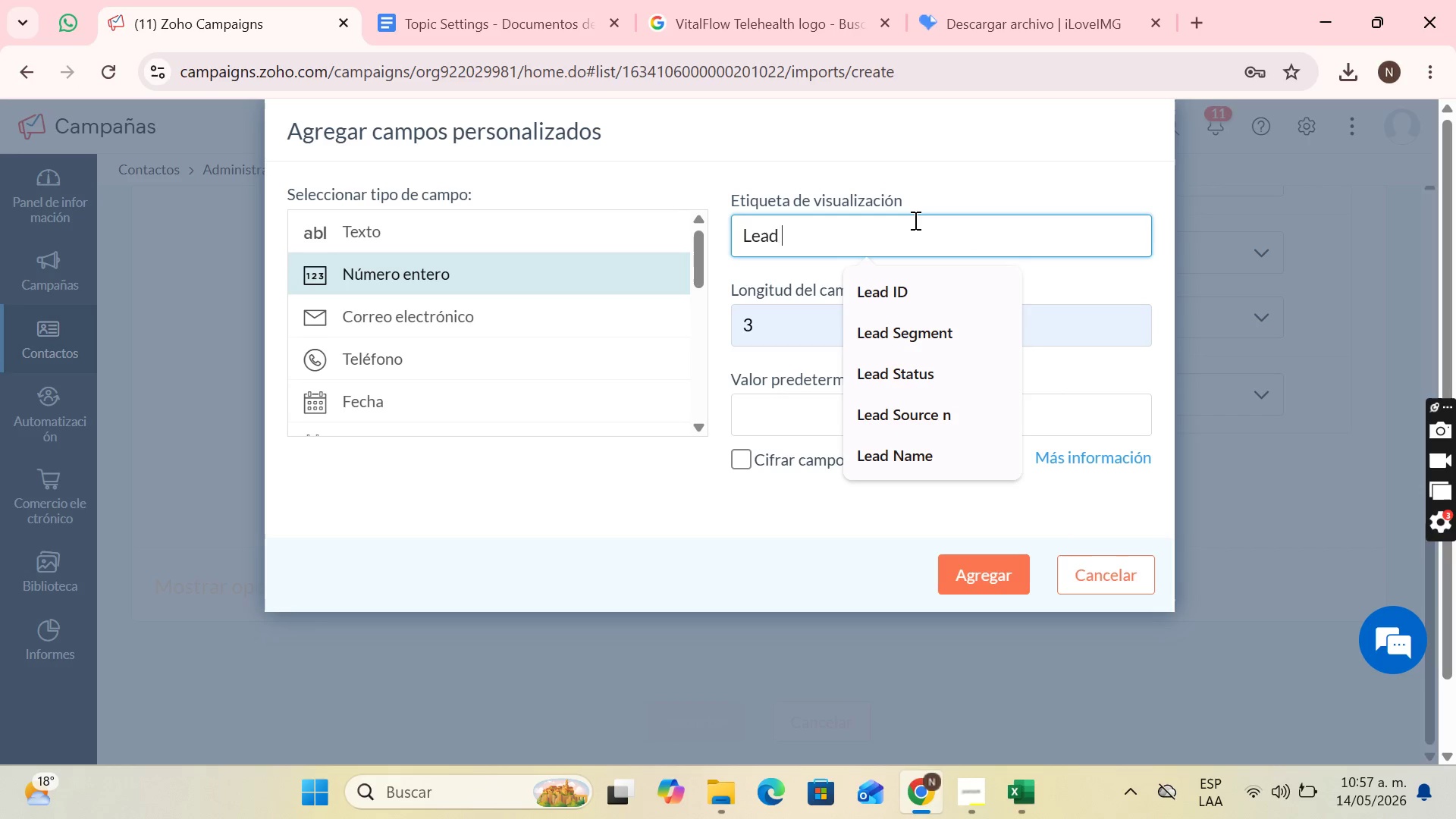 
key(Backspace)
 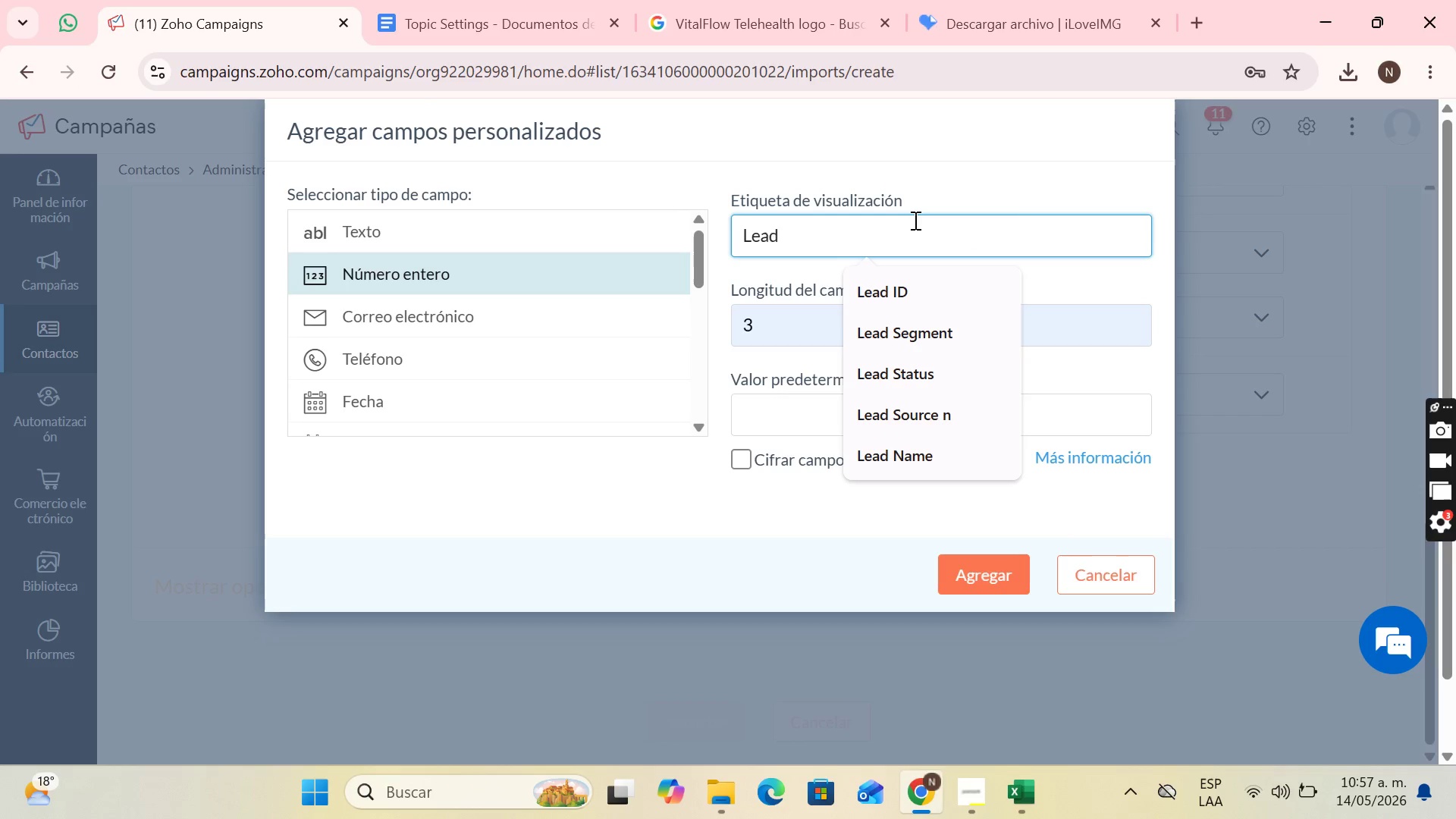 
key(Backspace)
 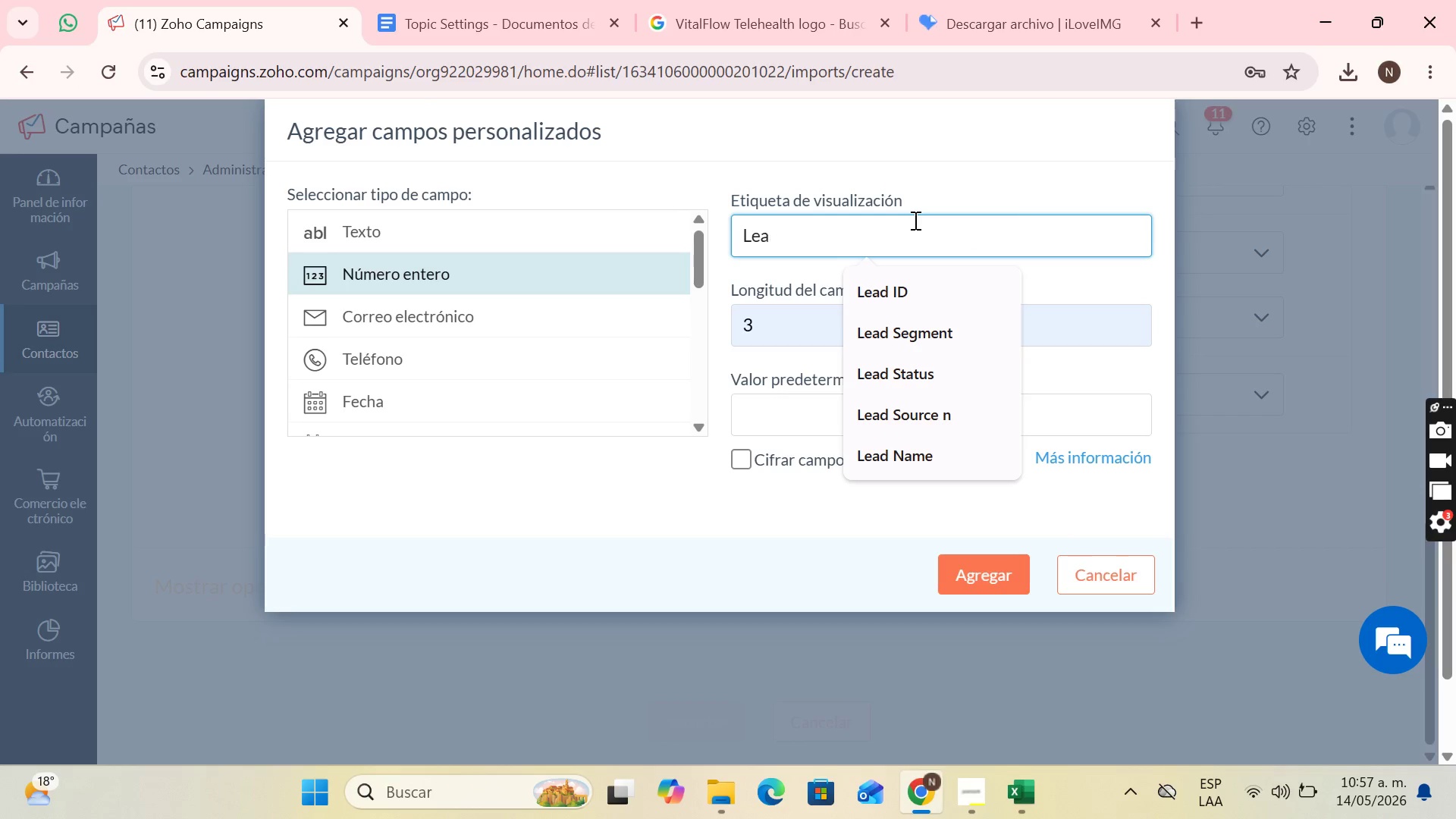 
key(Backspace)
 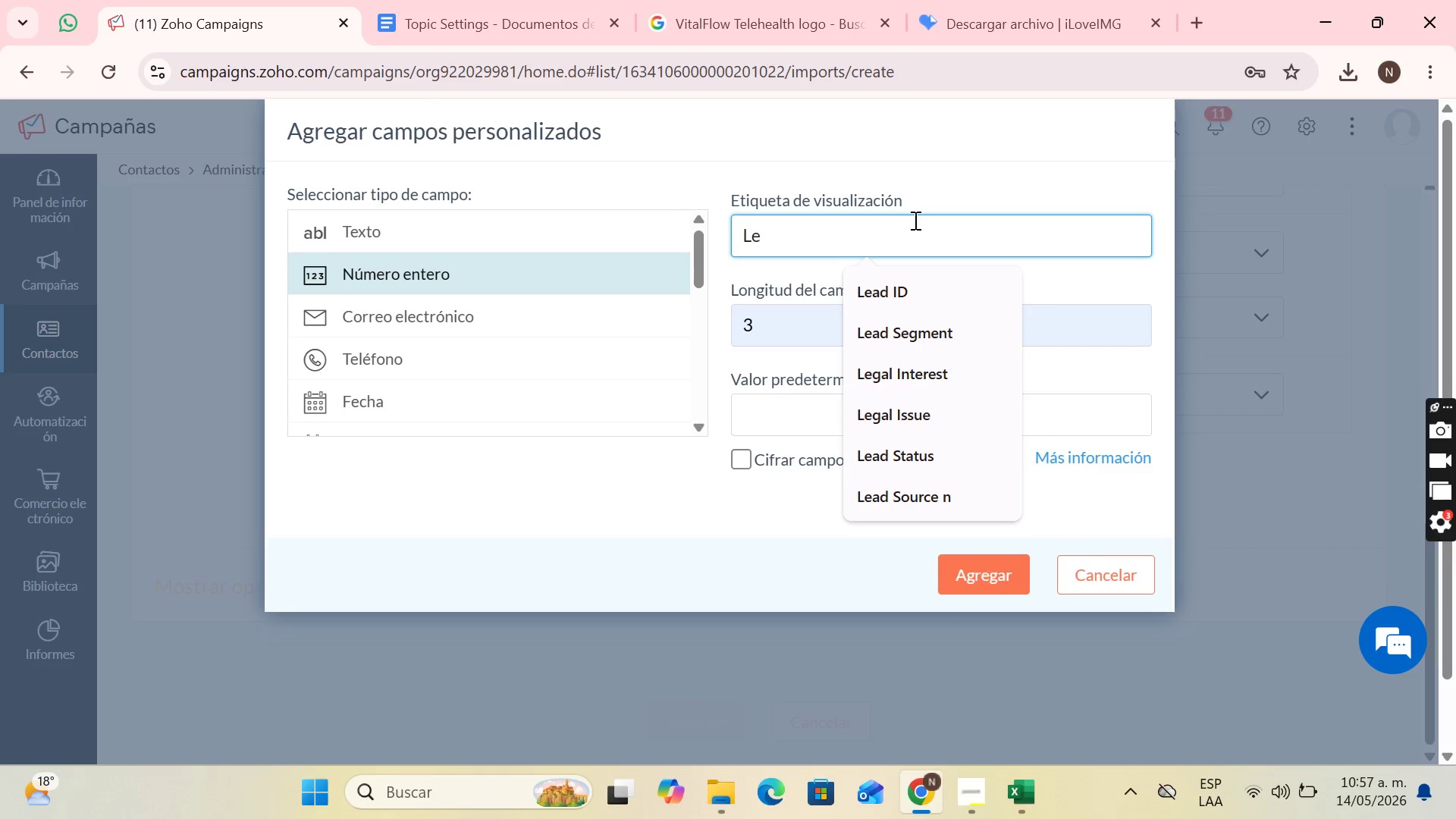 
key(Backspace)
 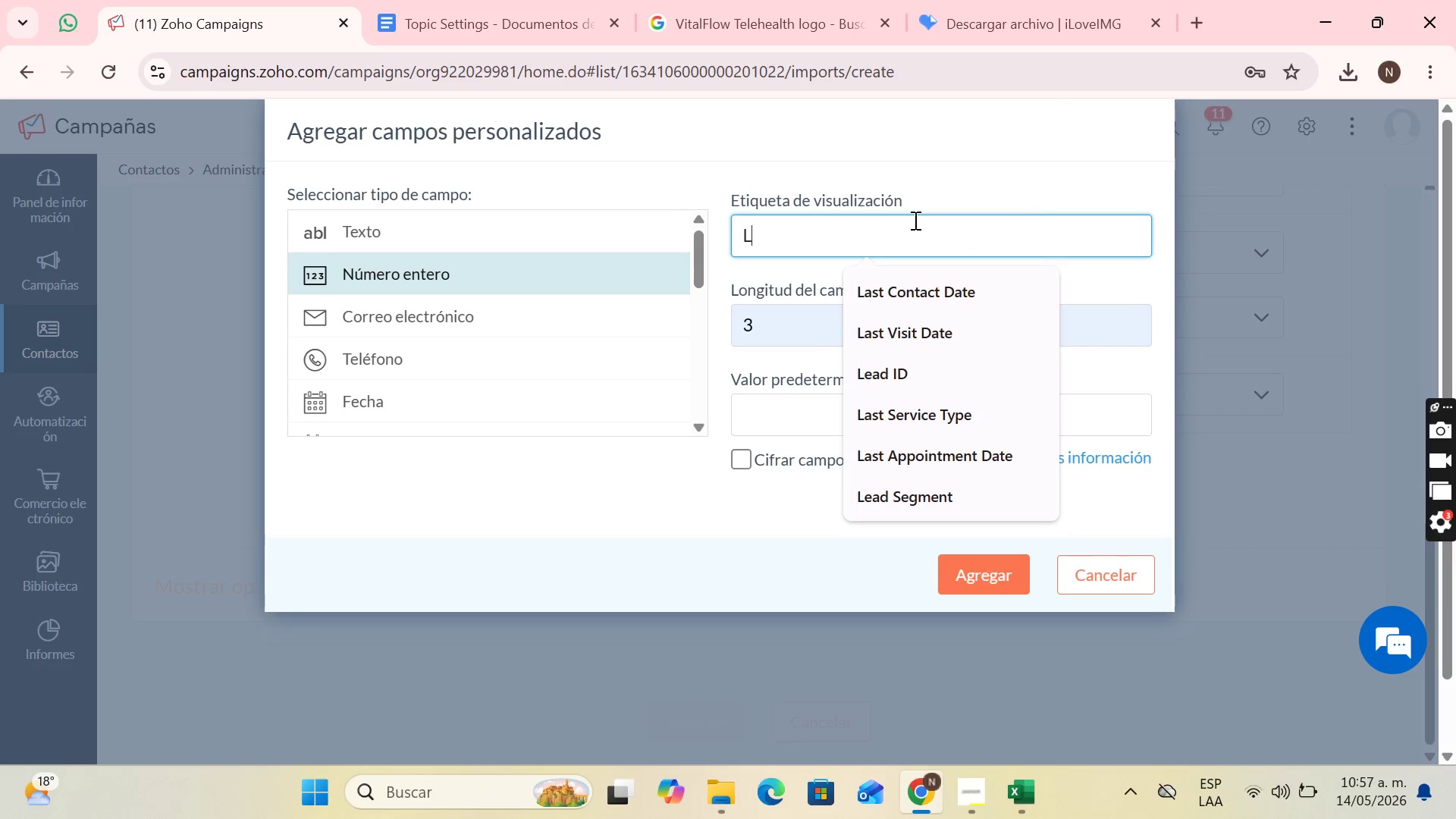 
key(Backspace)
 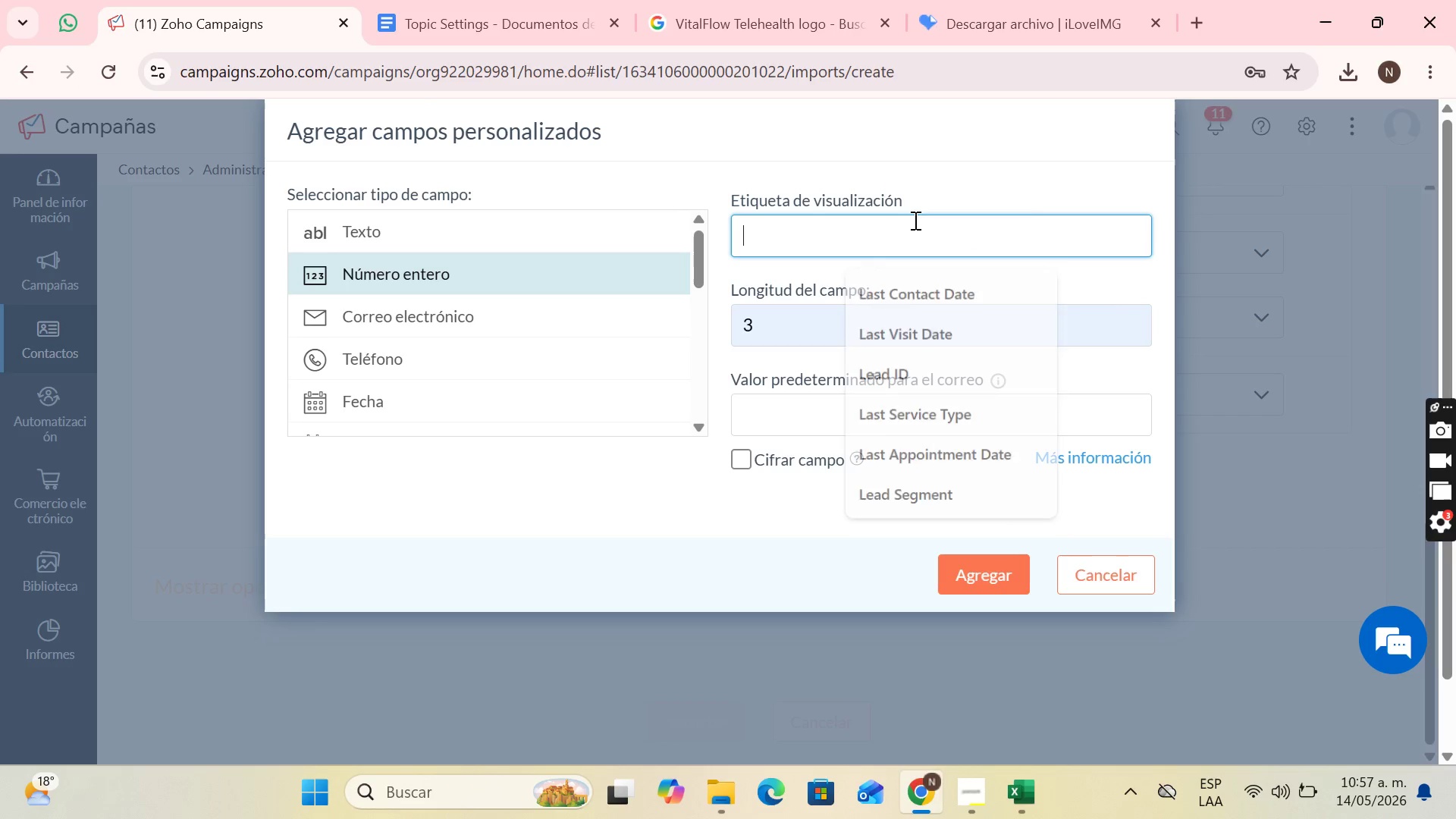 
key(Backspace)
 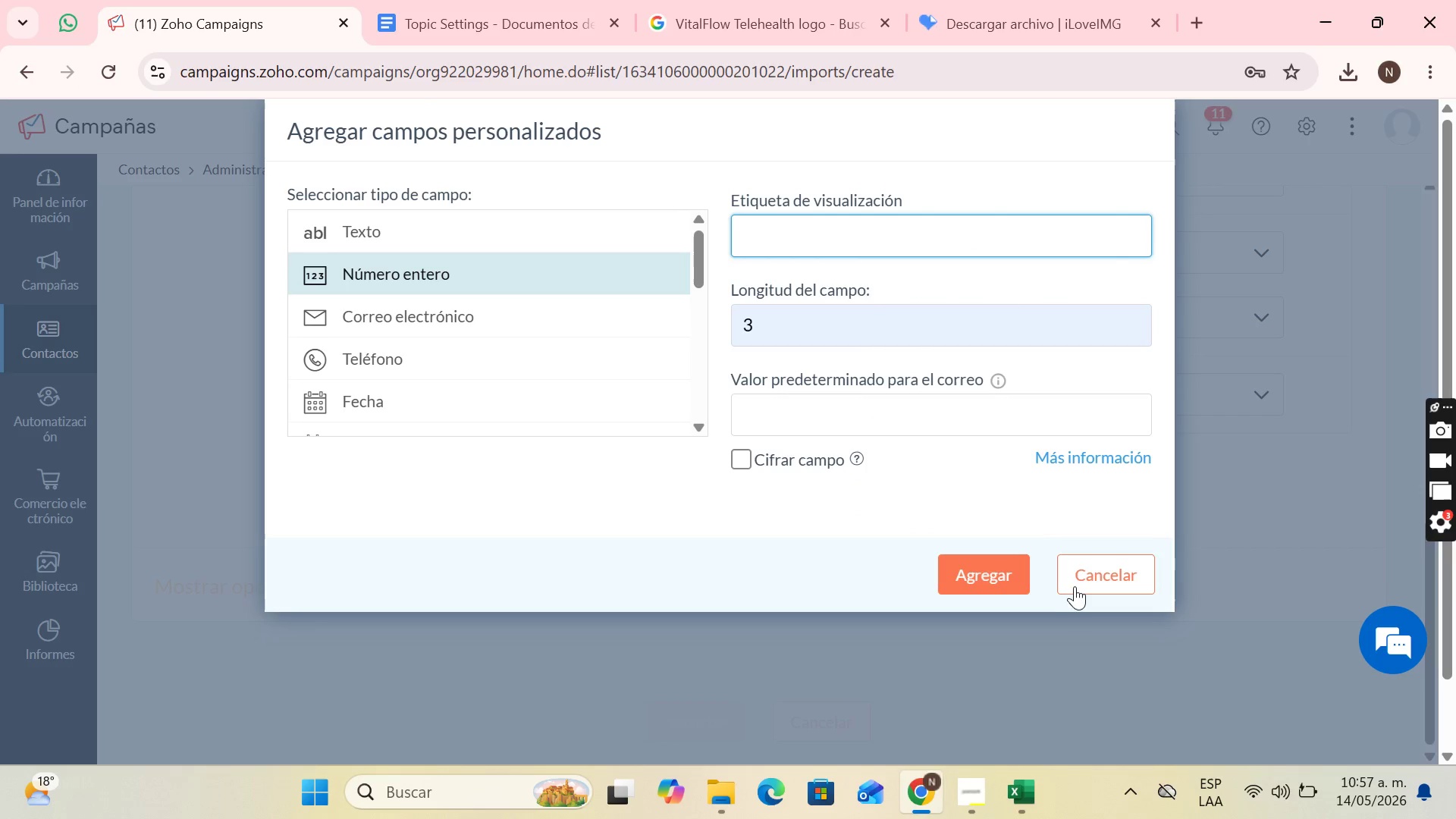 
left_click([1080, 585])
 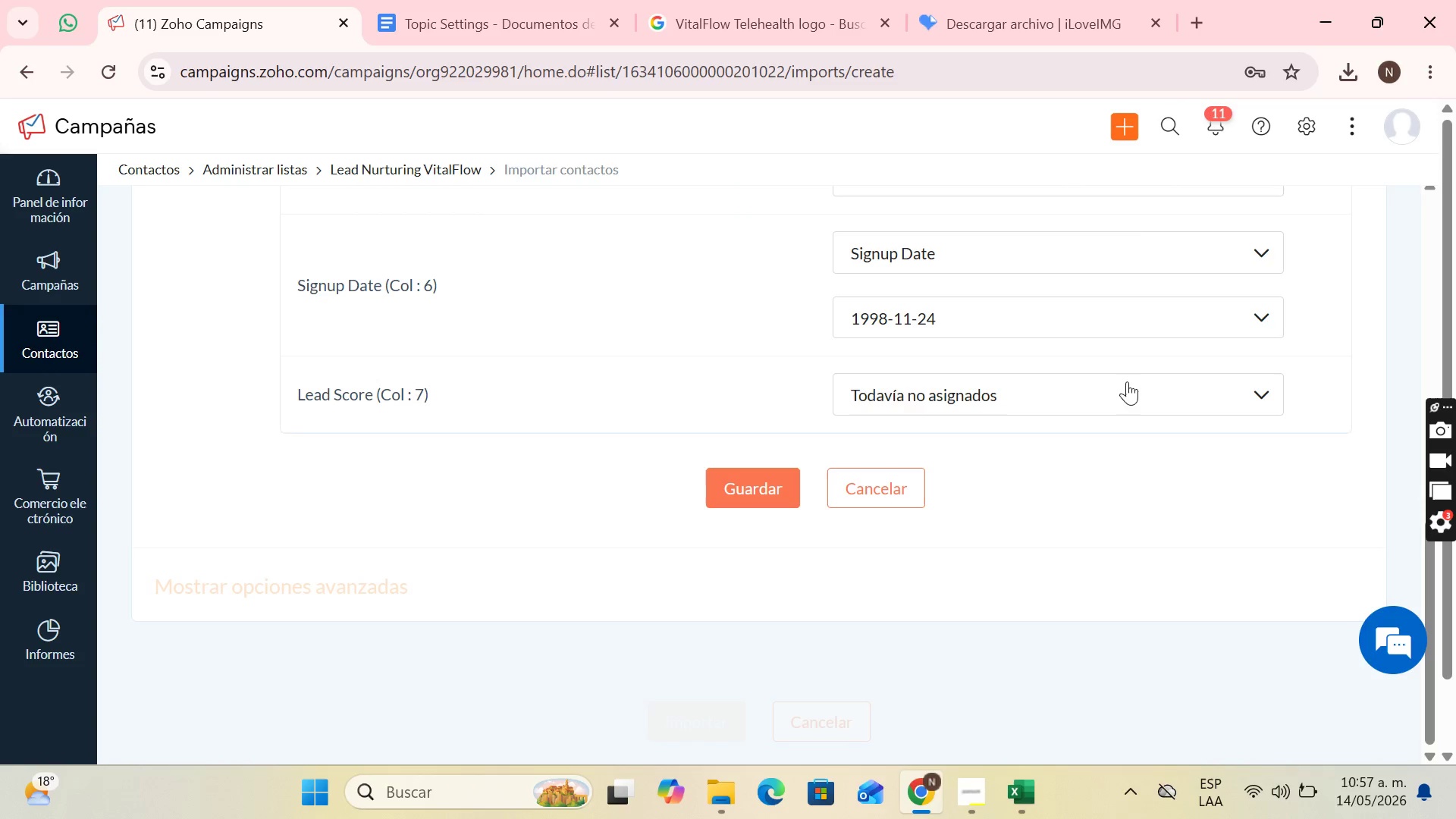 
left_click([1123, 391])
 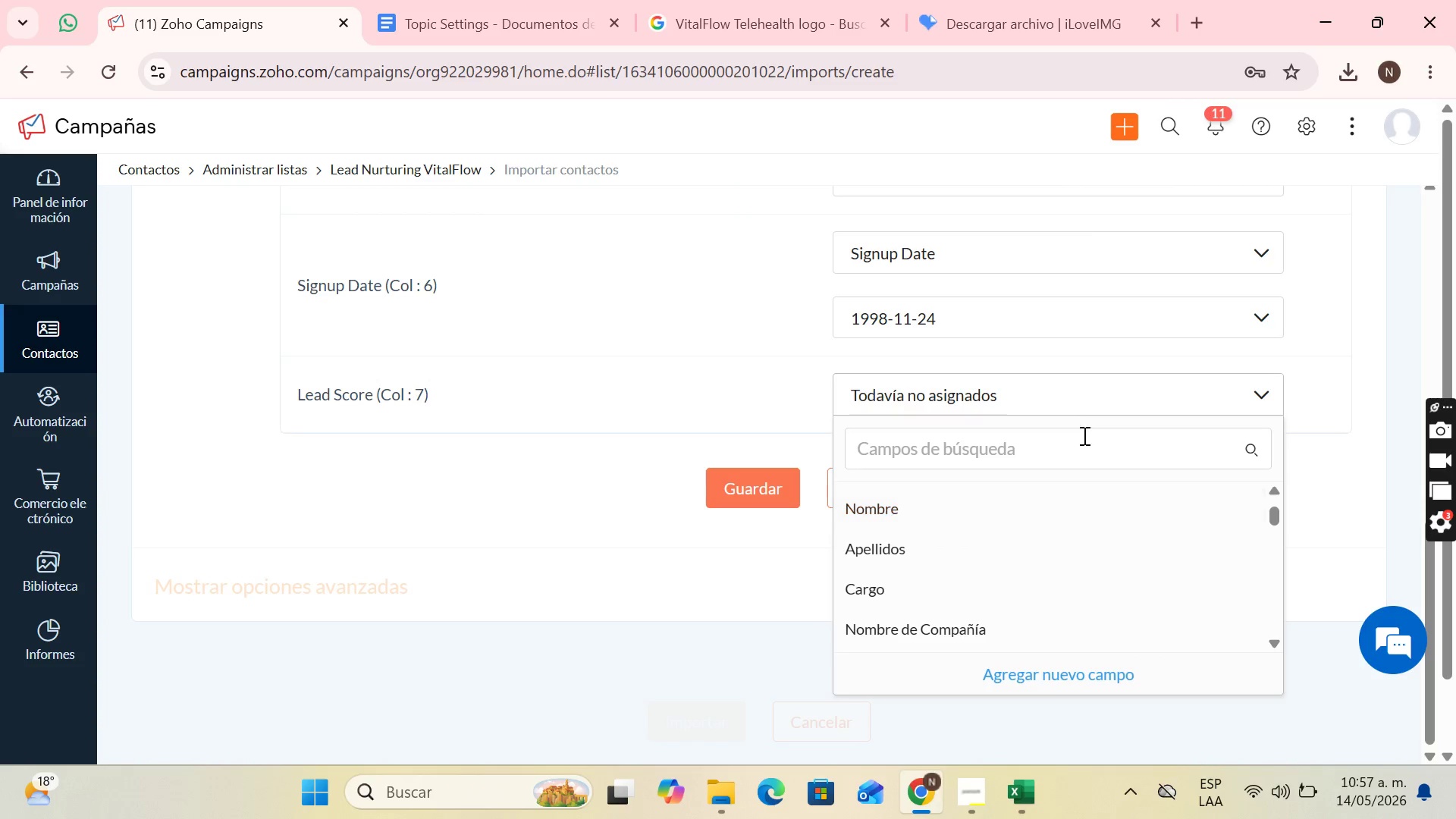 
left_click([1082, 431])
 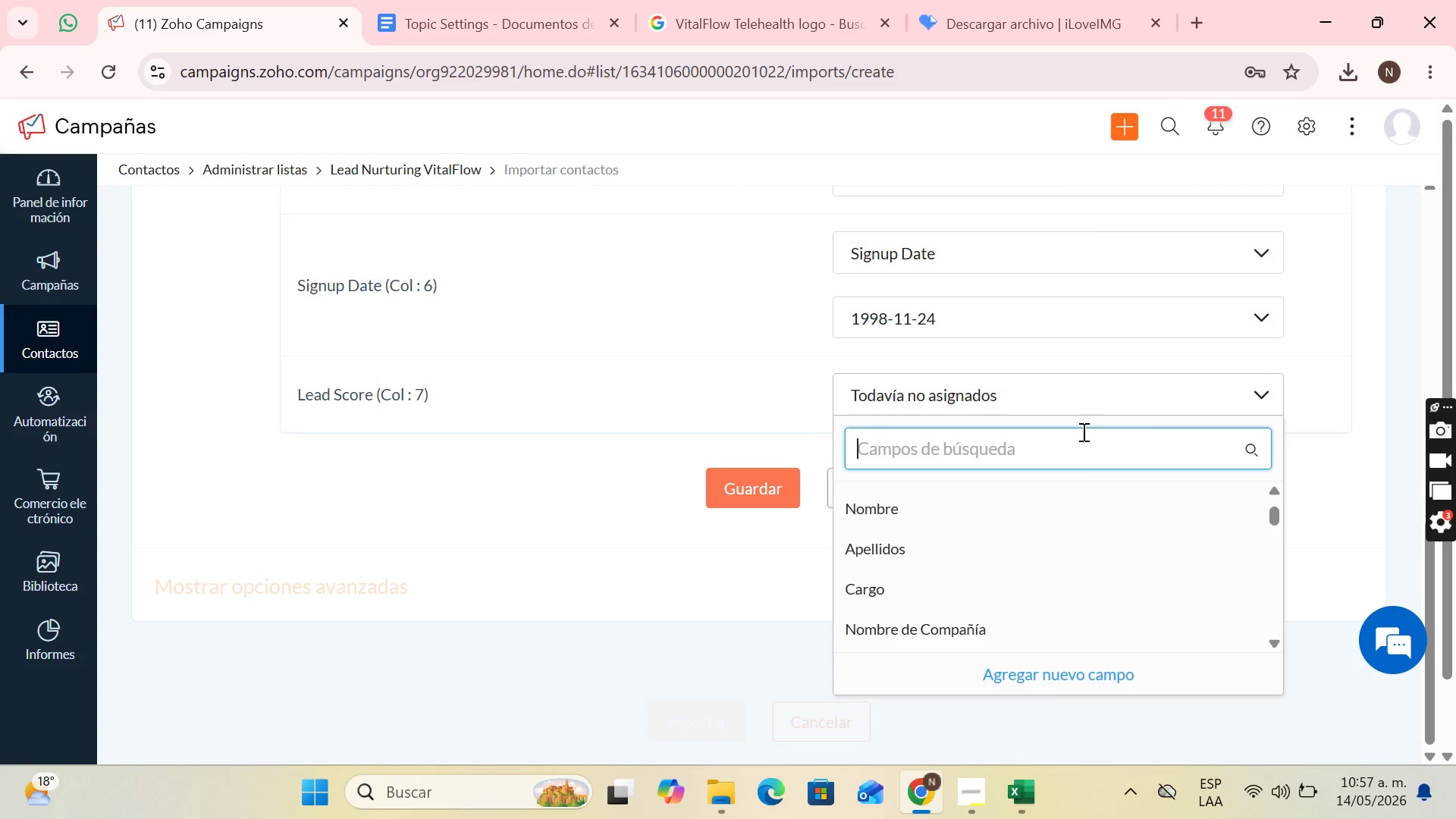 
type(lead)
 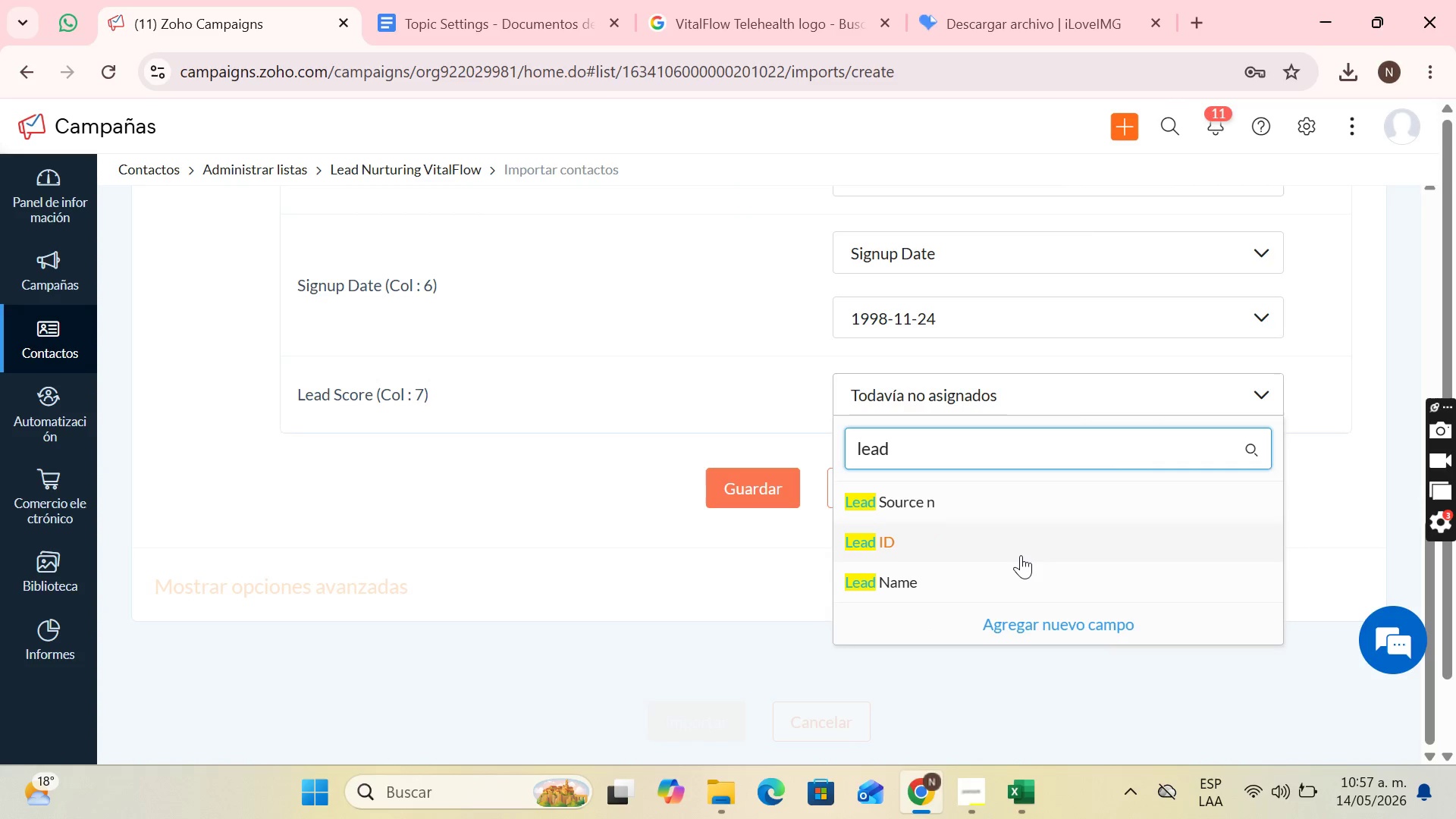 
scroll: coordinate [1014, 545], scroll_direction: down, amount: 3.0
 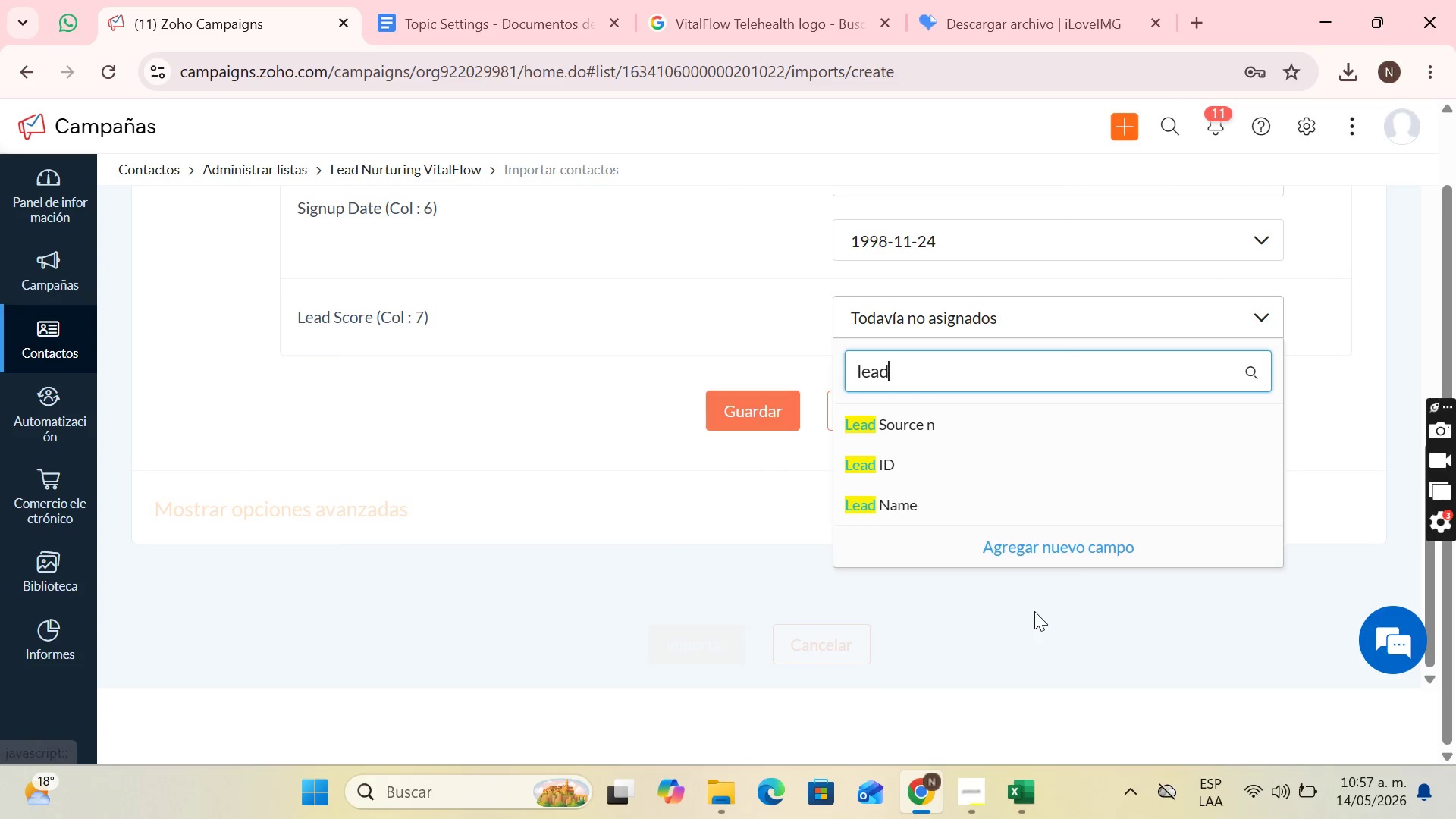 
left_click([1034, 611])
 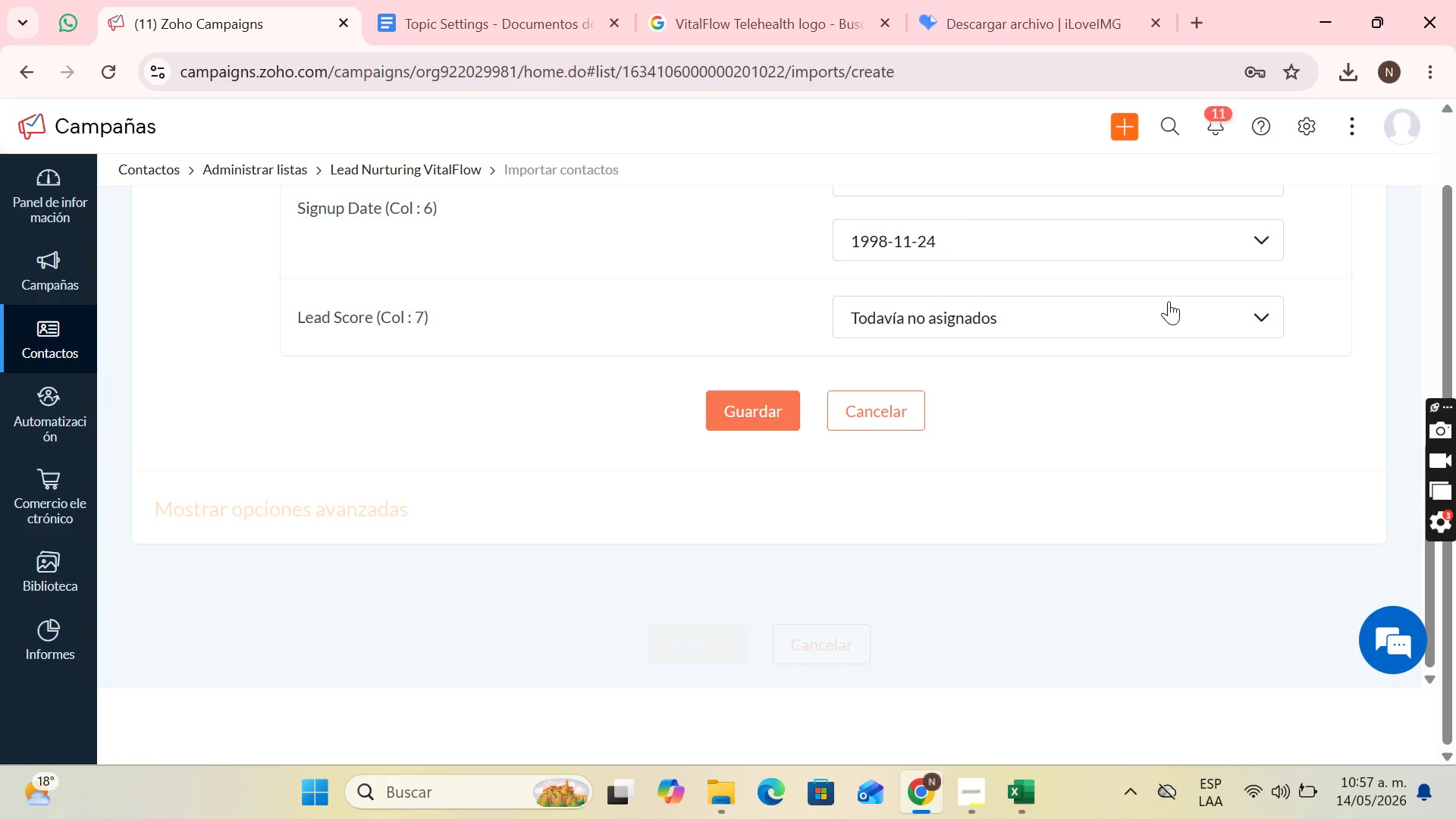 
left_click([1169, 316])
 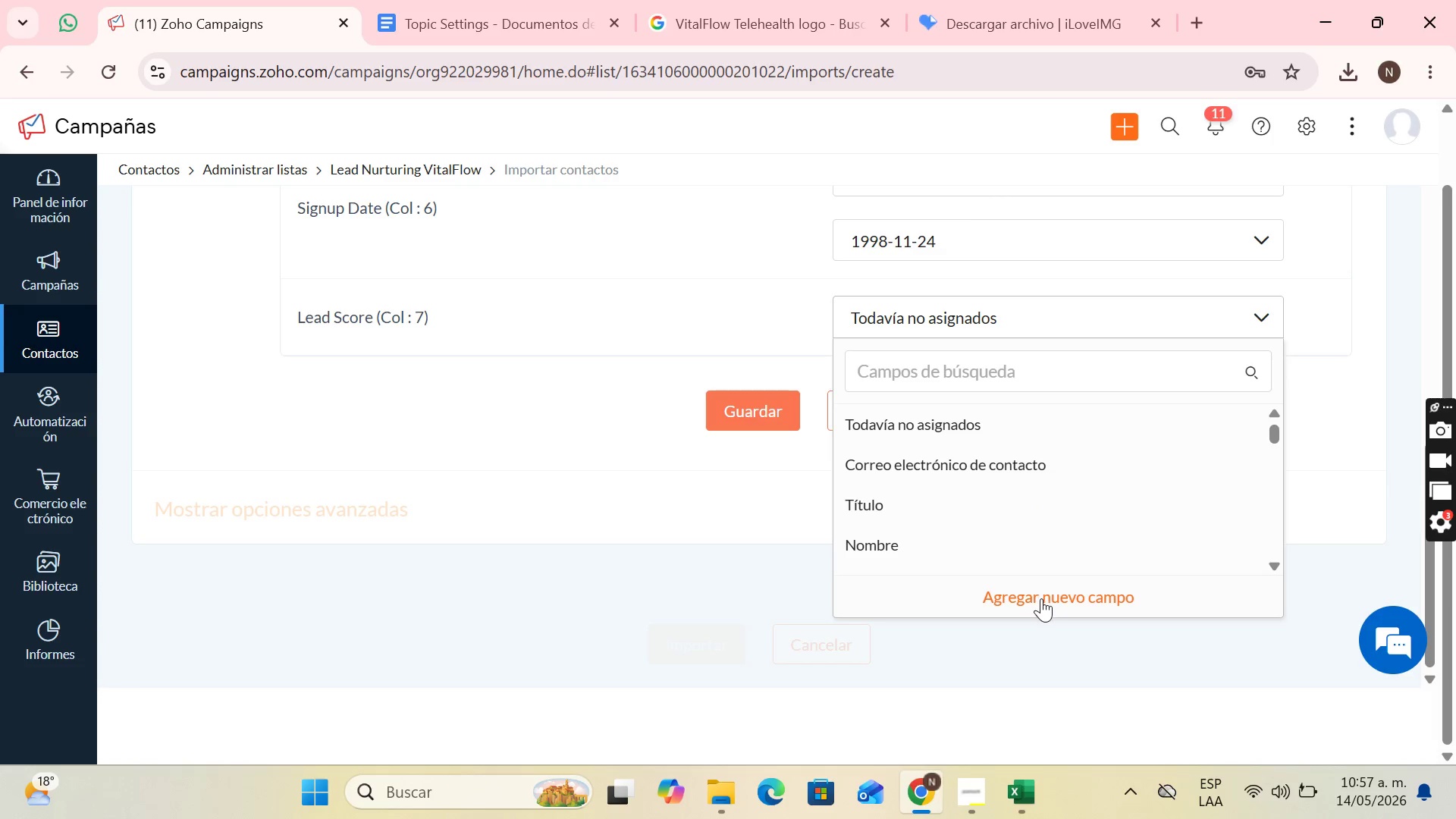 
left_click([1041, 598])
 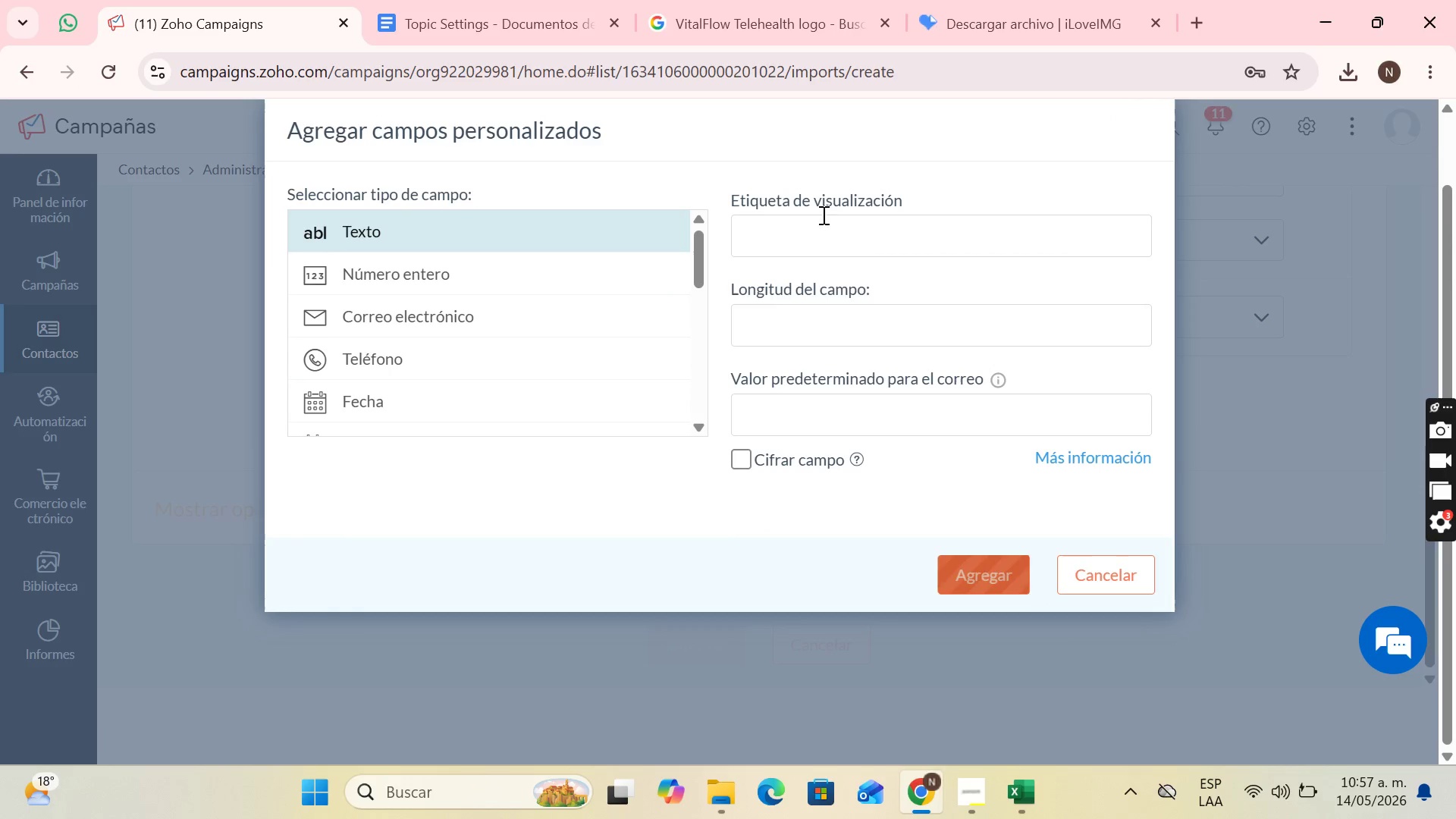 
left_click([824, 247])
 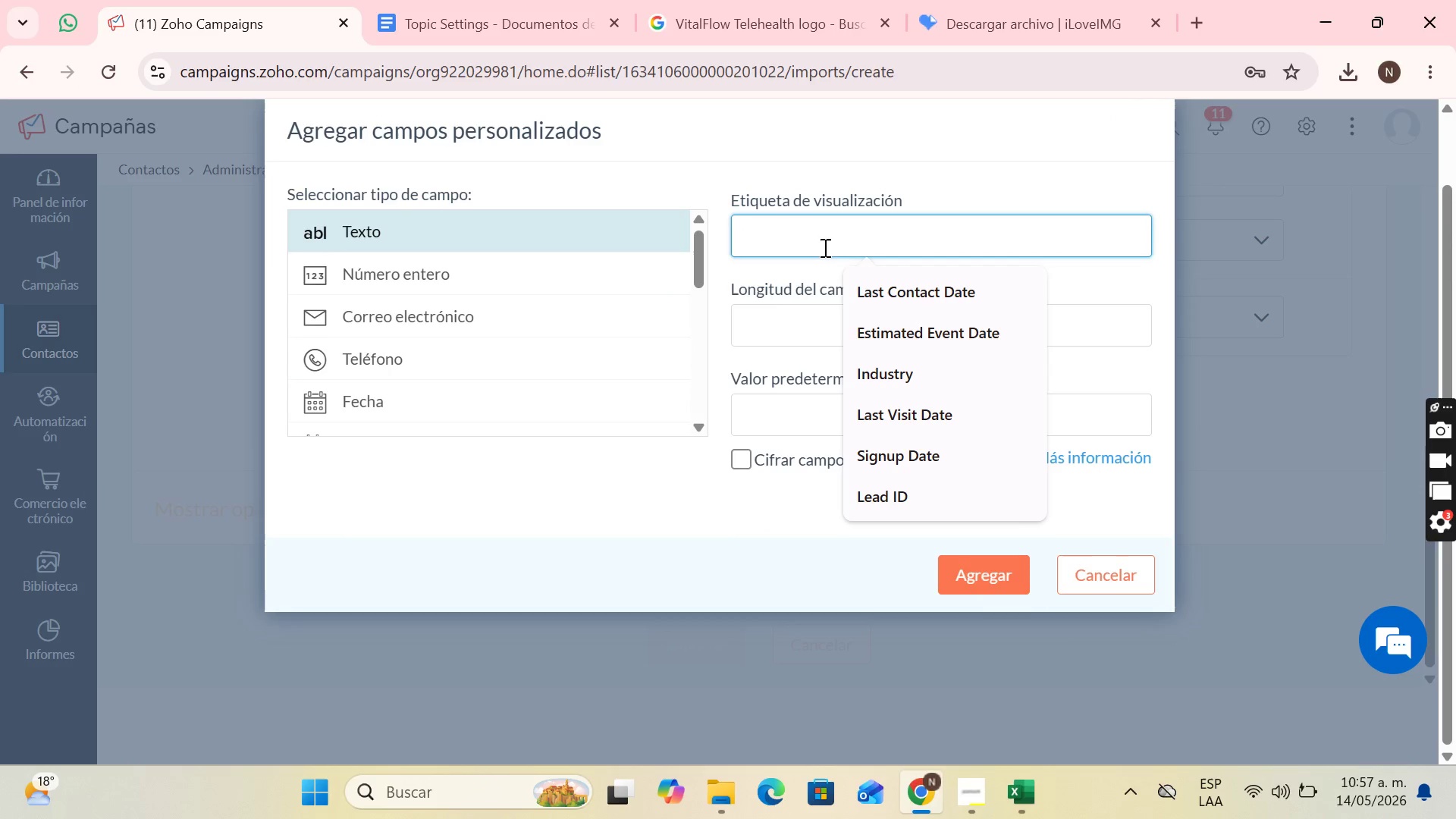 
type(Lead Score V)
 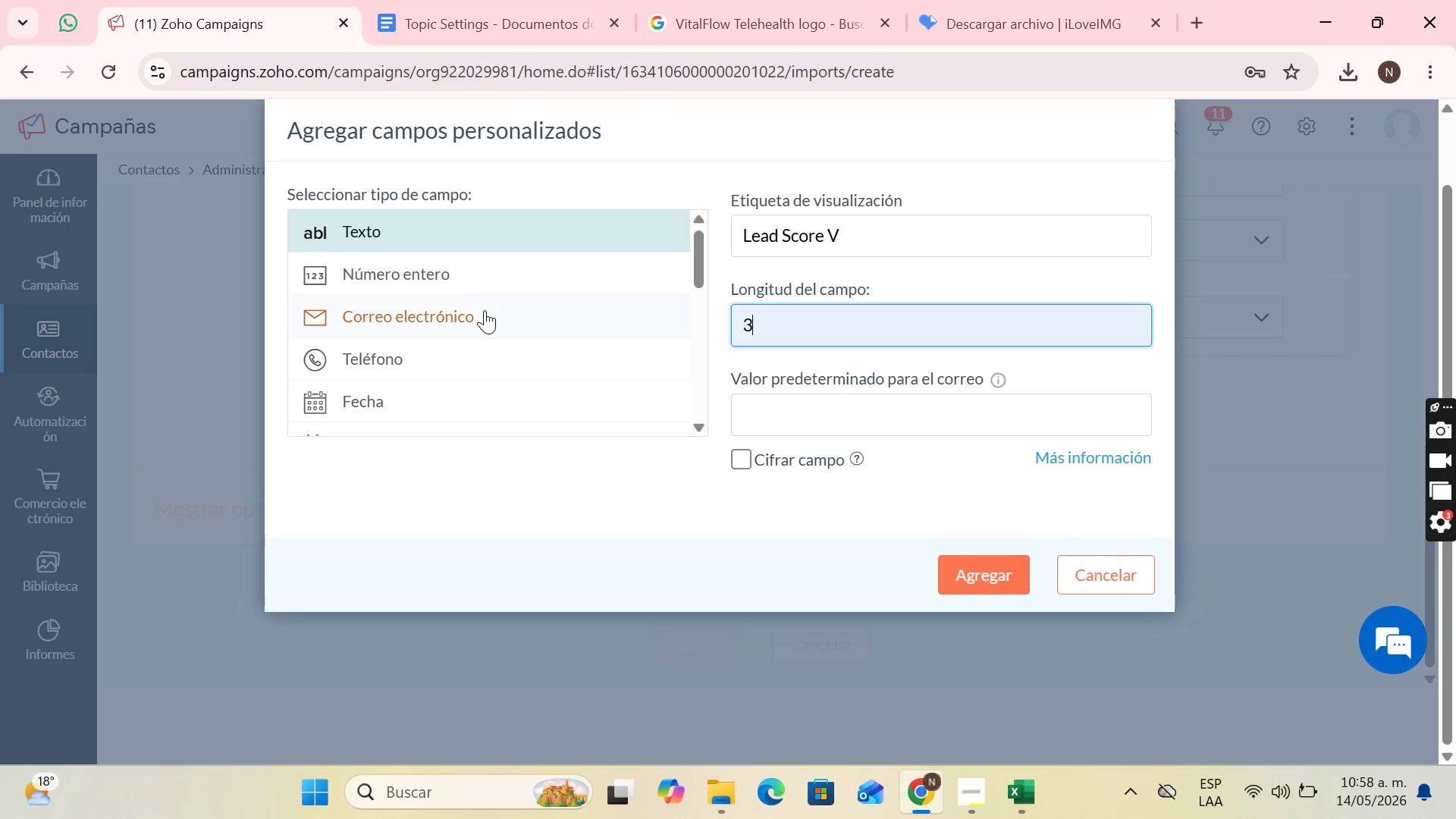 
left_click([453, 291])
 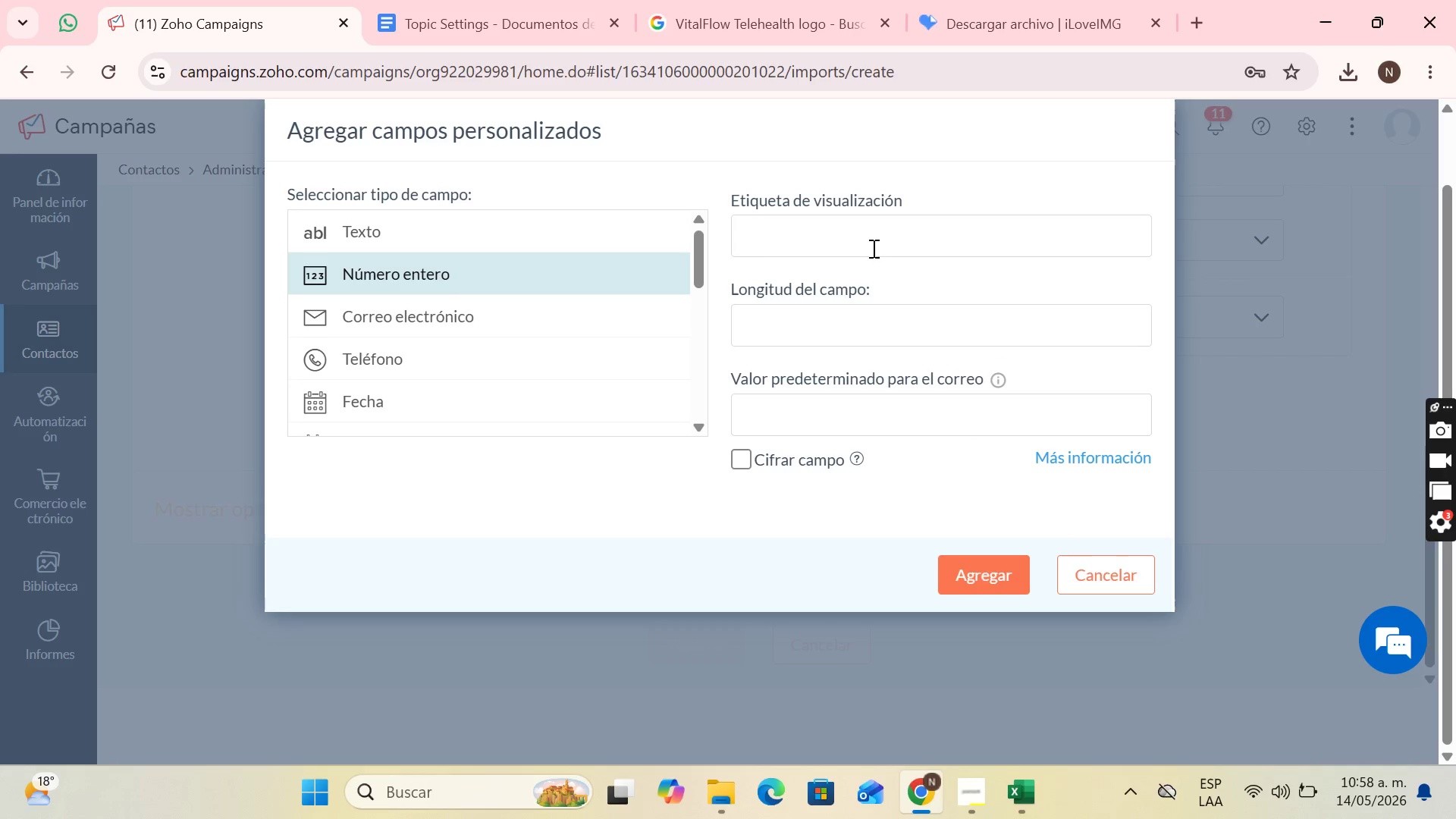 
left_click([864, 231])
 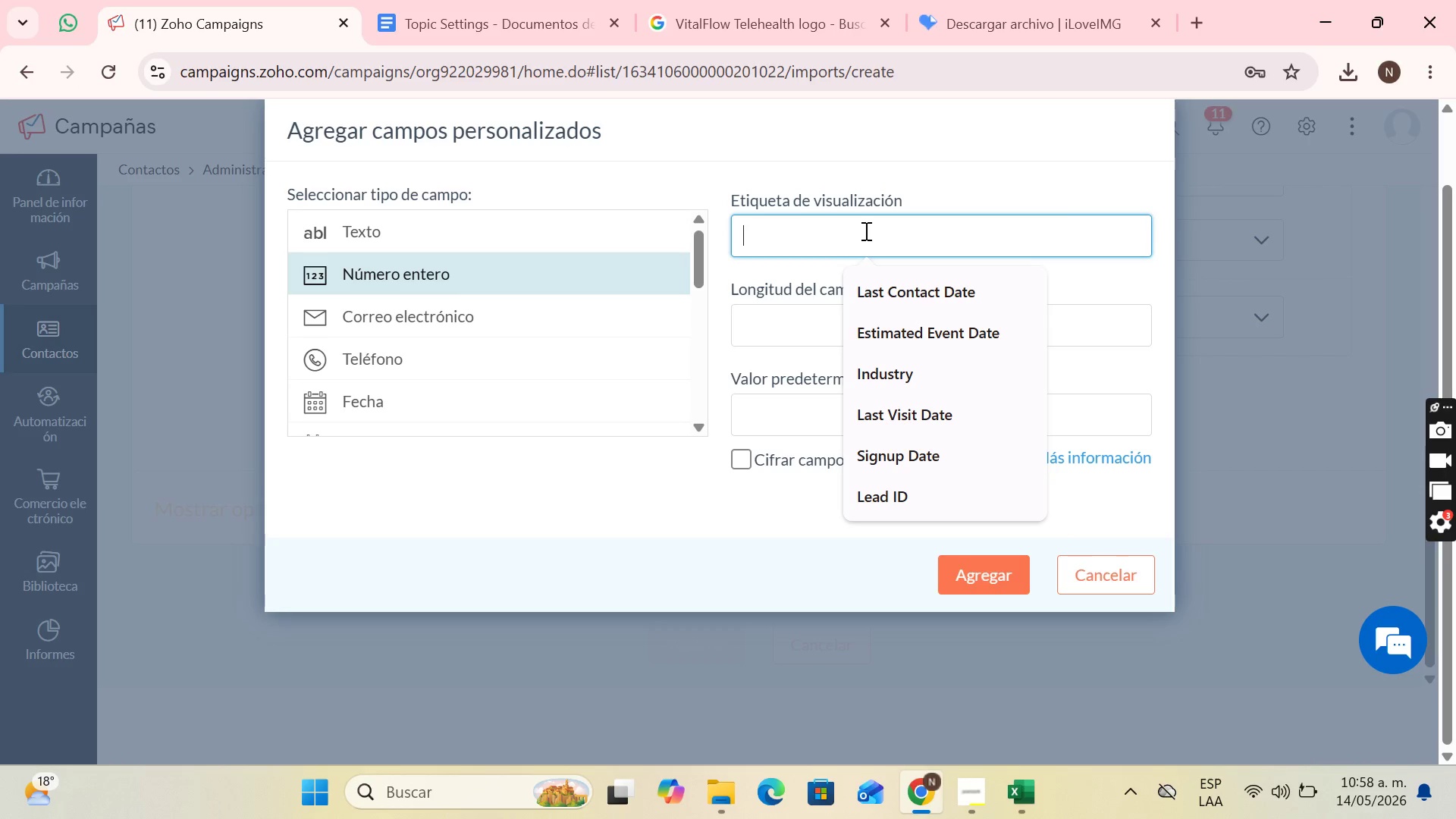 
type(Lead Score V)
 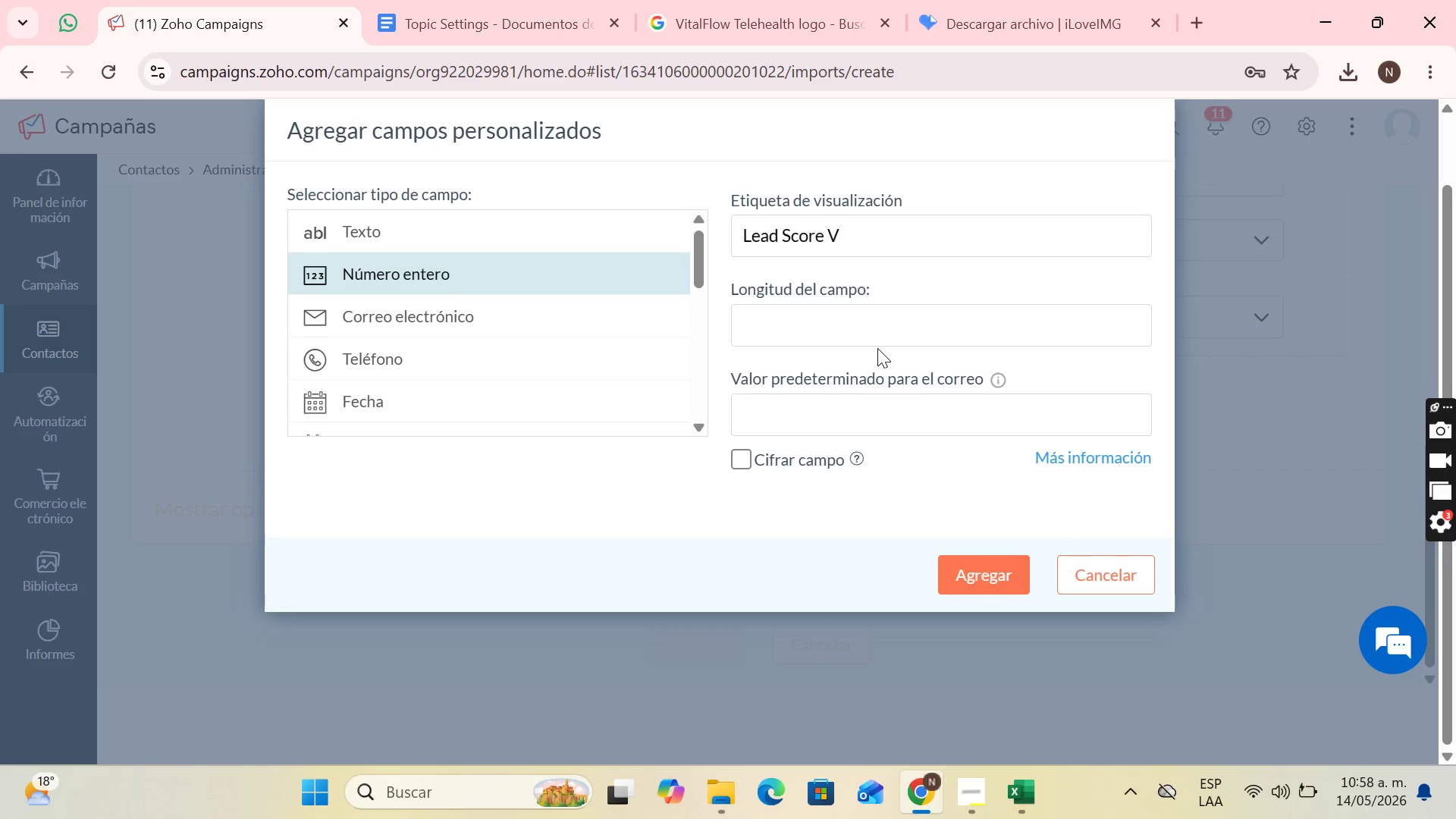 
double_click([882, 336])
 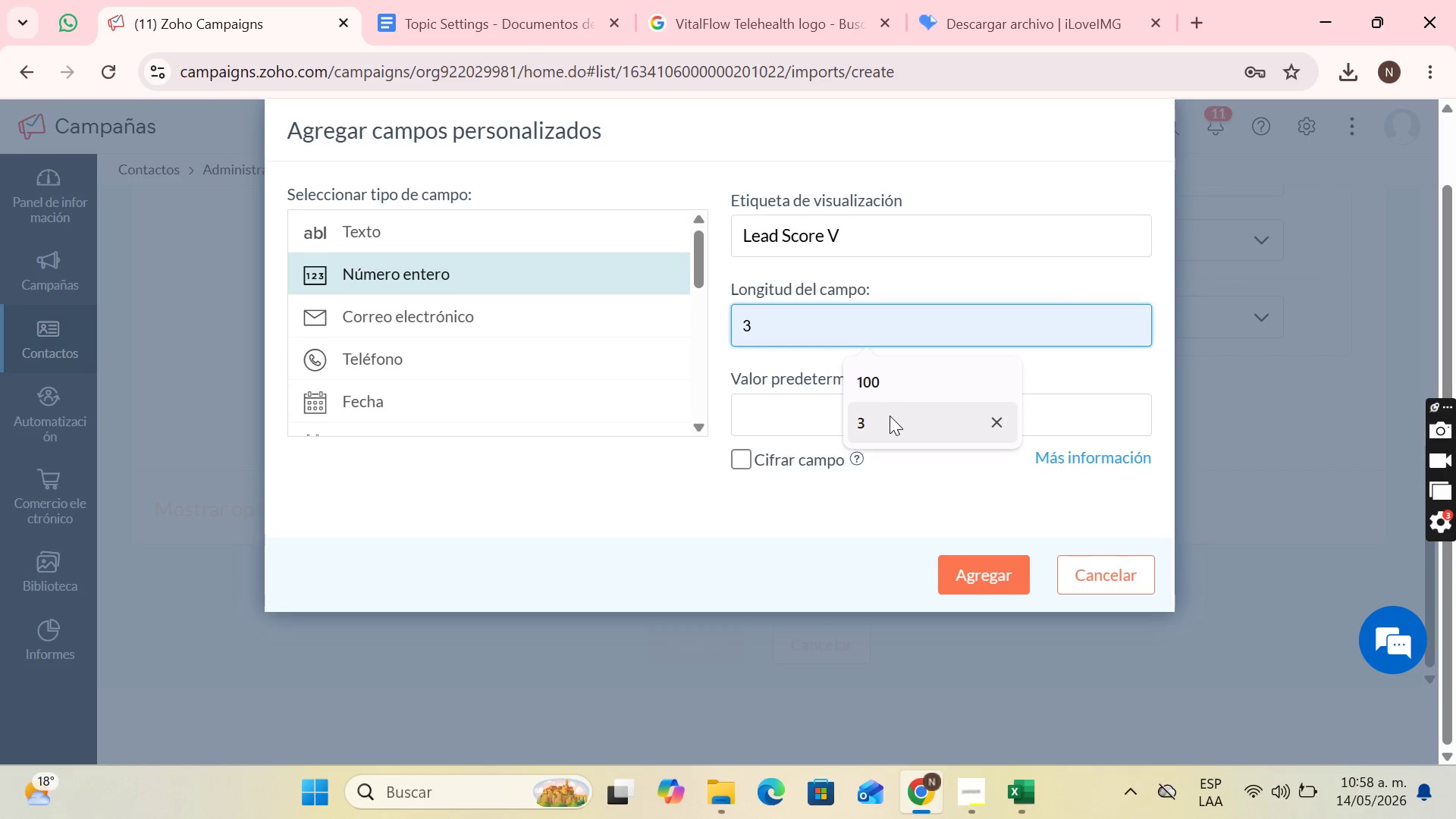 
left_click([890, 419])
 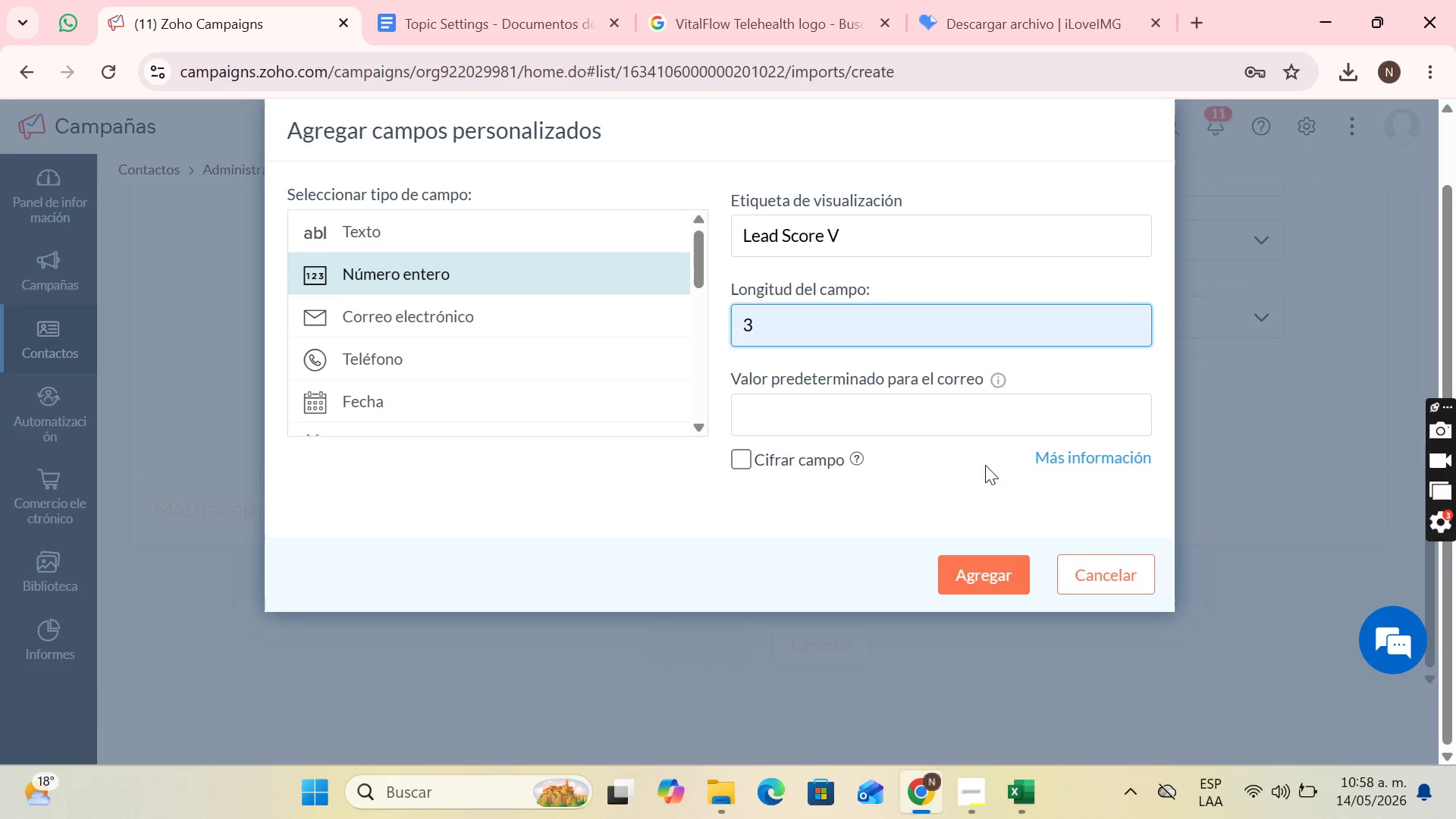 
left_click([988, 568])
 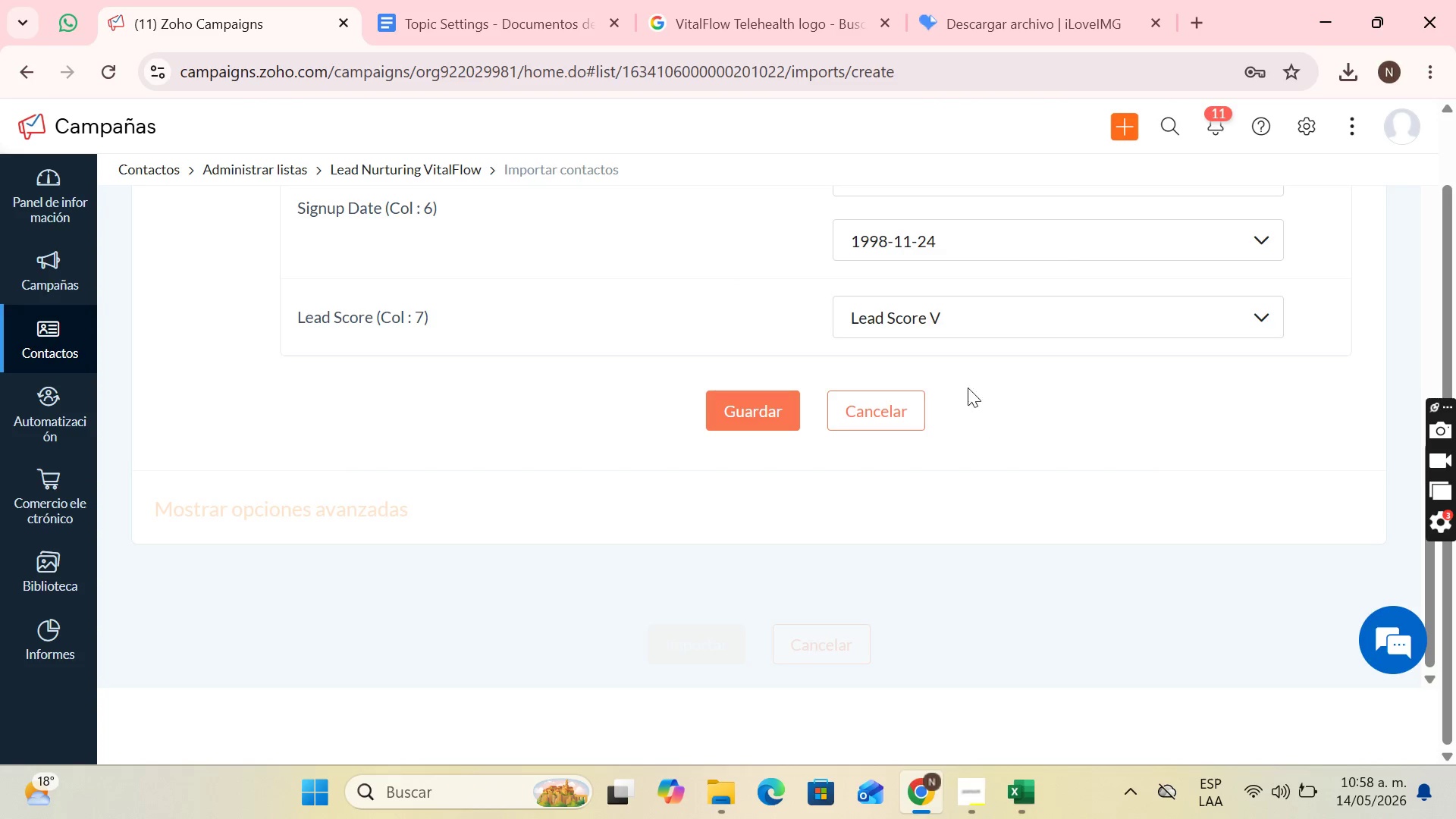 
scroll: coordinate [726, 386], scroll_direction: up, amount: 2.0
 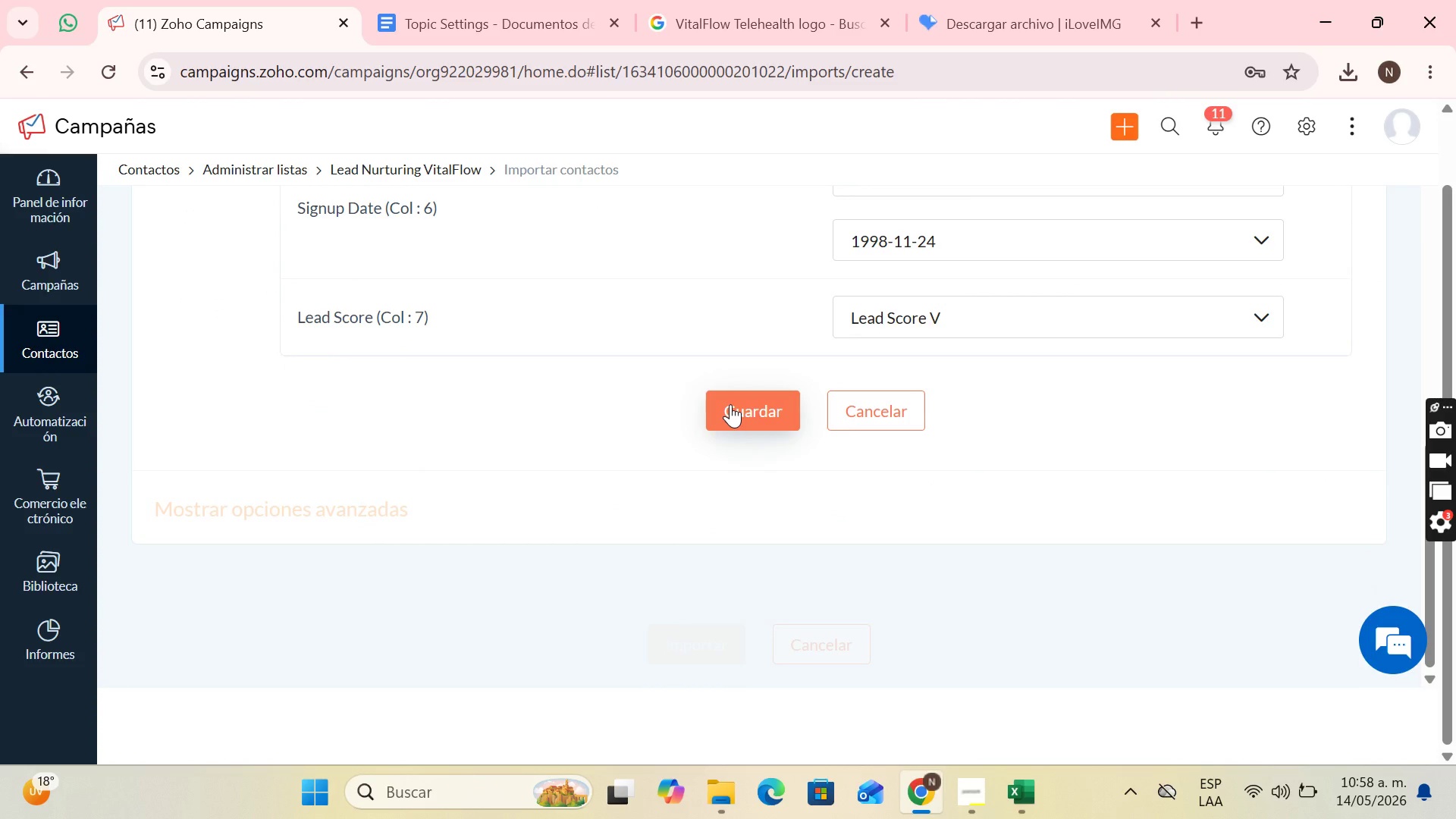 
left_click([730, 404])
 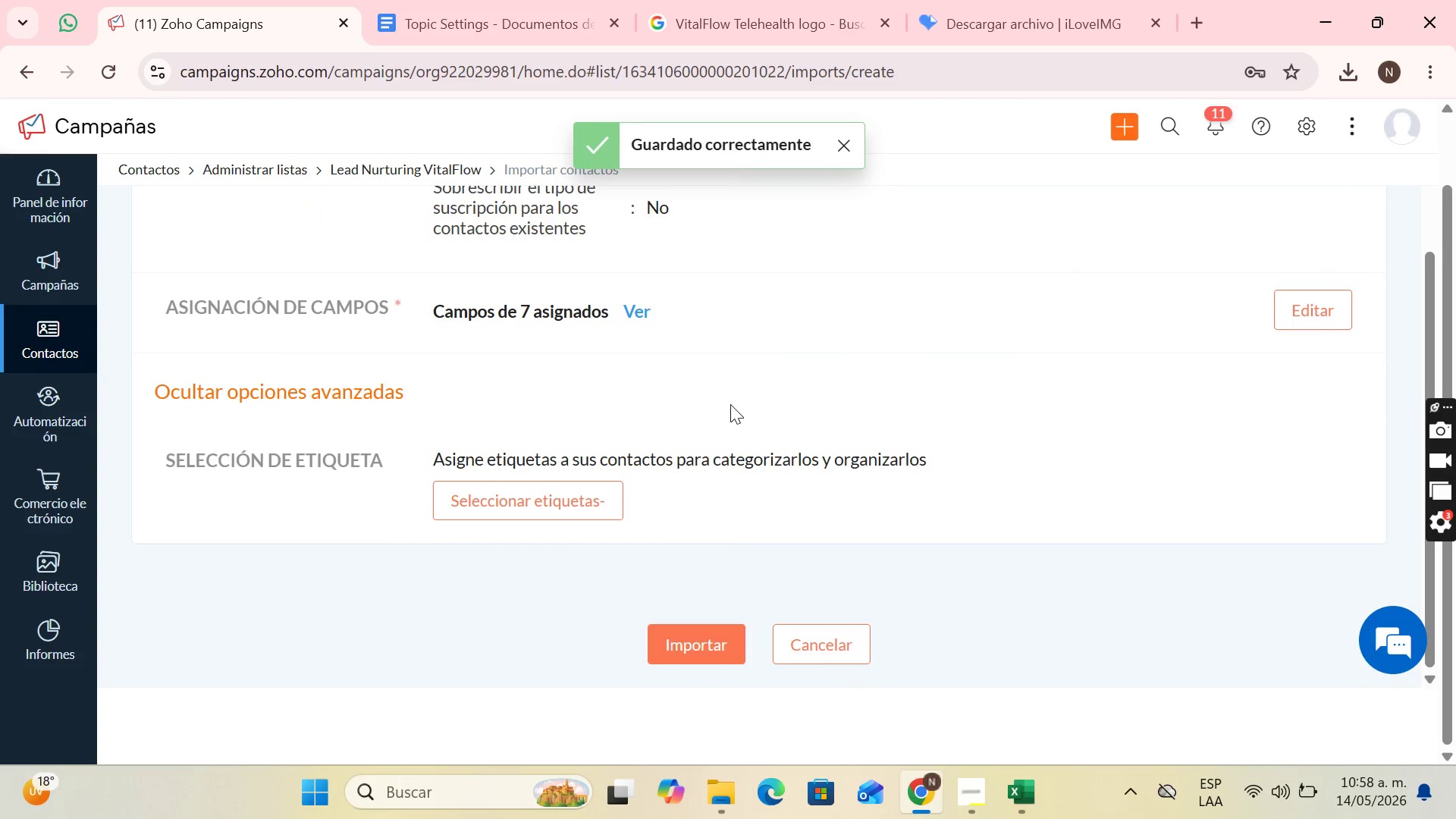 
scroll: coordinate [720, 413], scroll_direction: up, amount: 8.0
 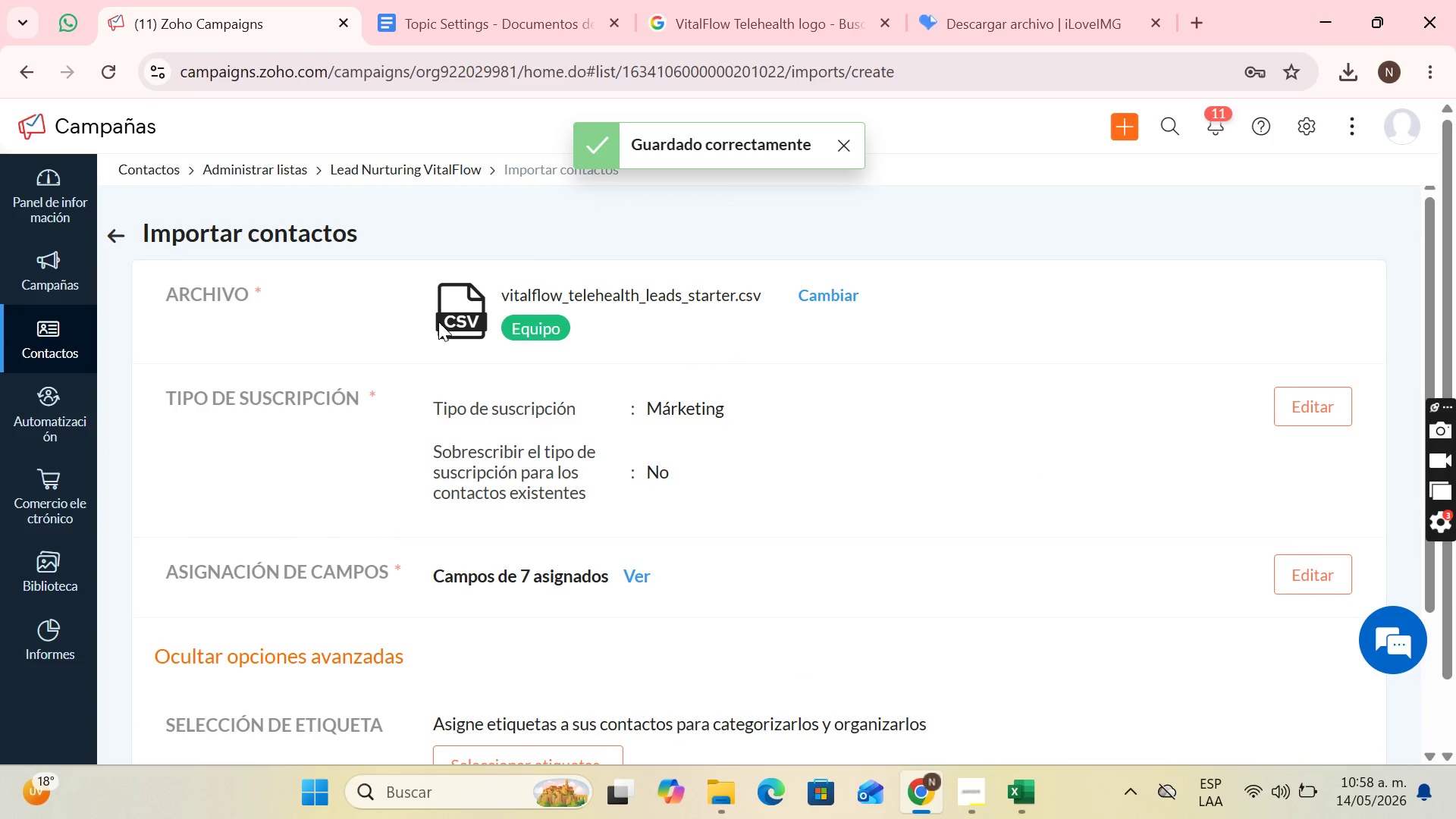 
scroll: coordinate [526, 346], scroll_direction: down, amount: 6.0
 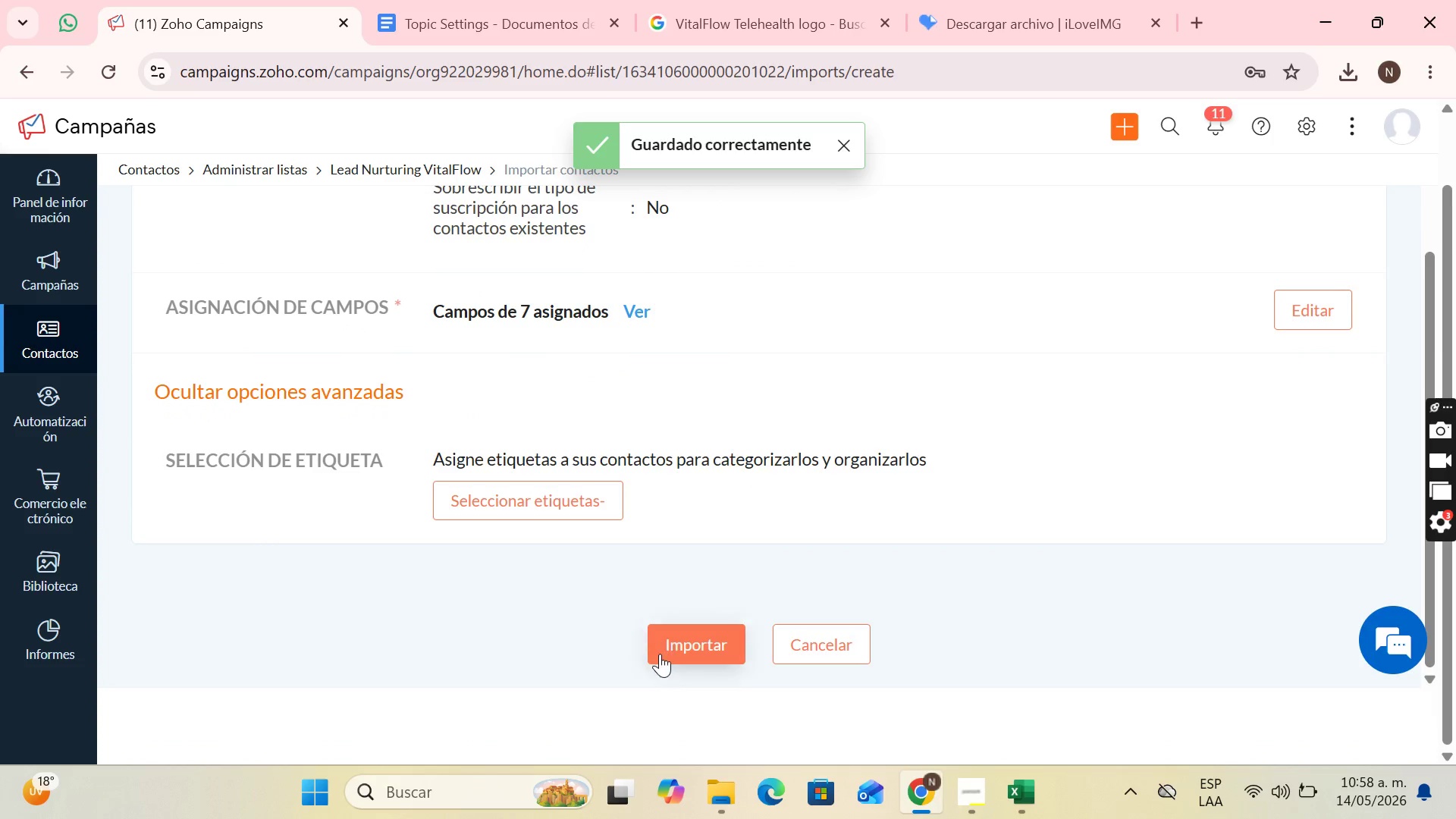 
left_click([660, 654])
 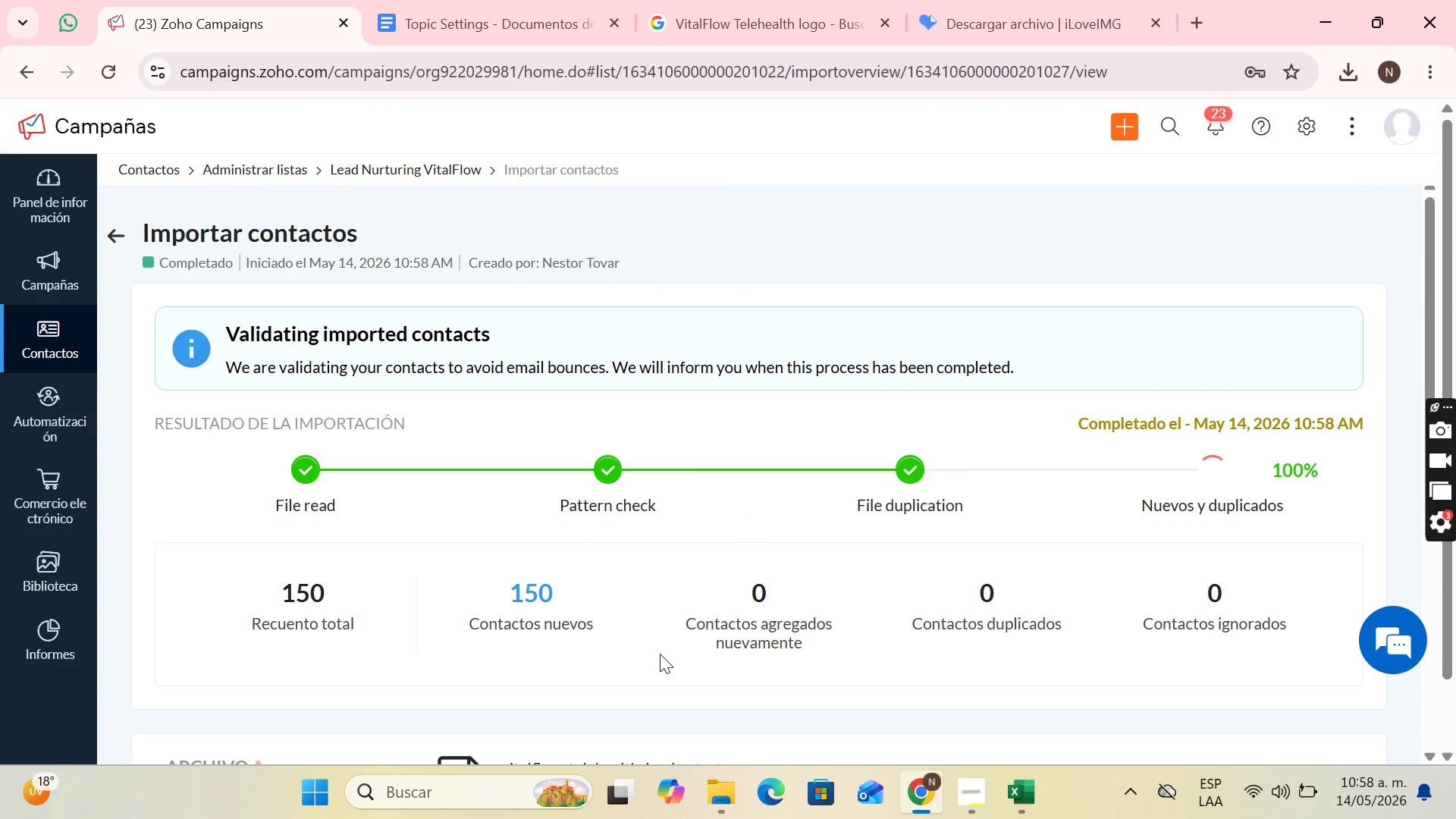 
wait(6.55)
 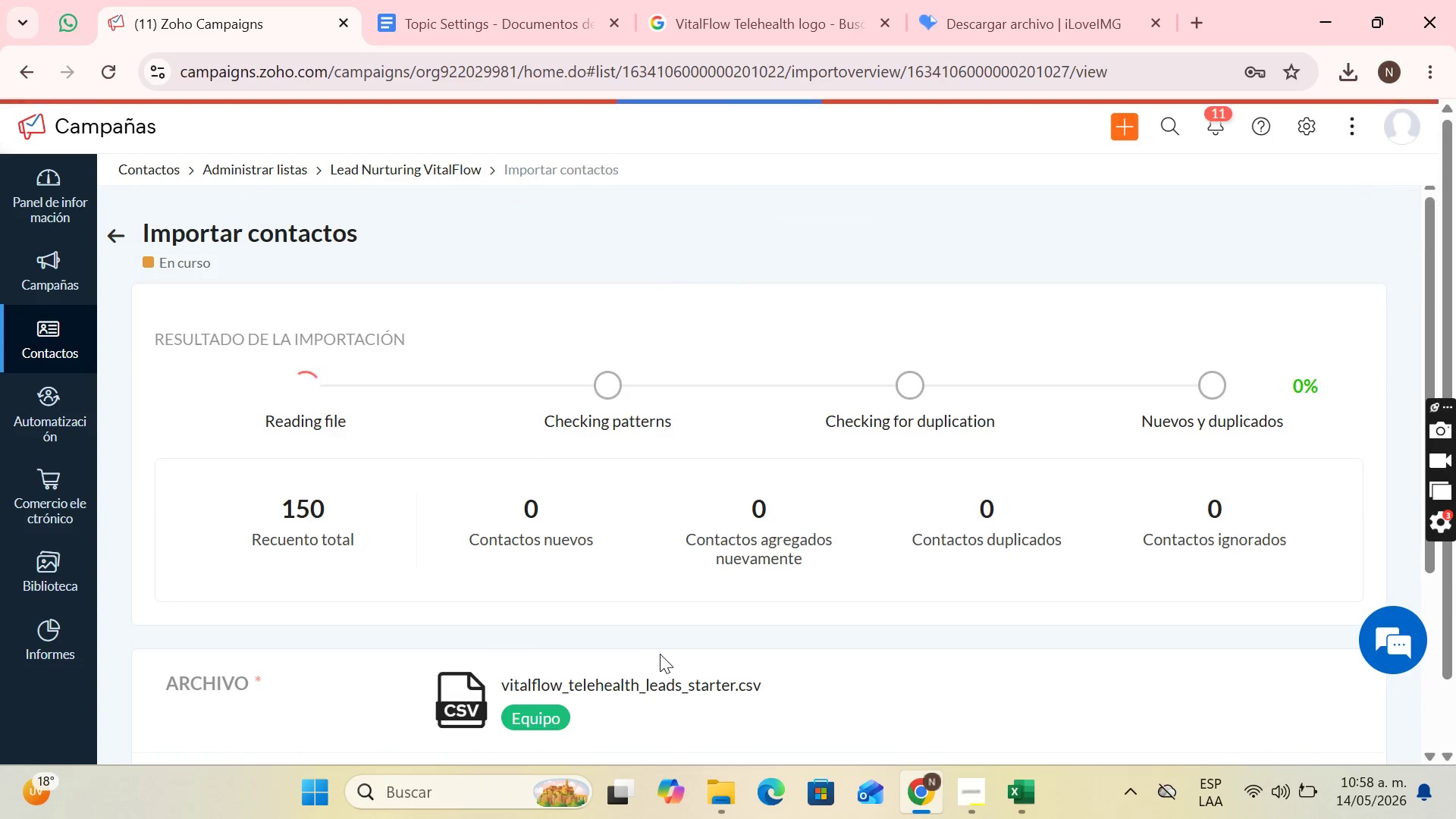 
scroll: coordinate [655, 620], scroll_direction: down, amount: 6.0
 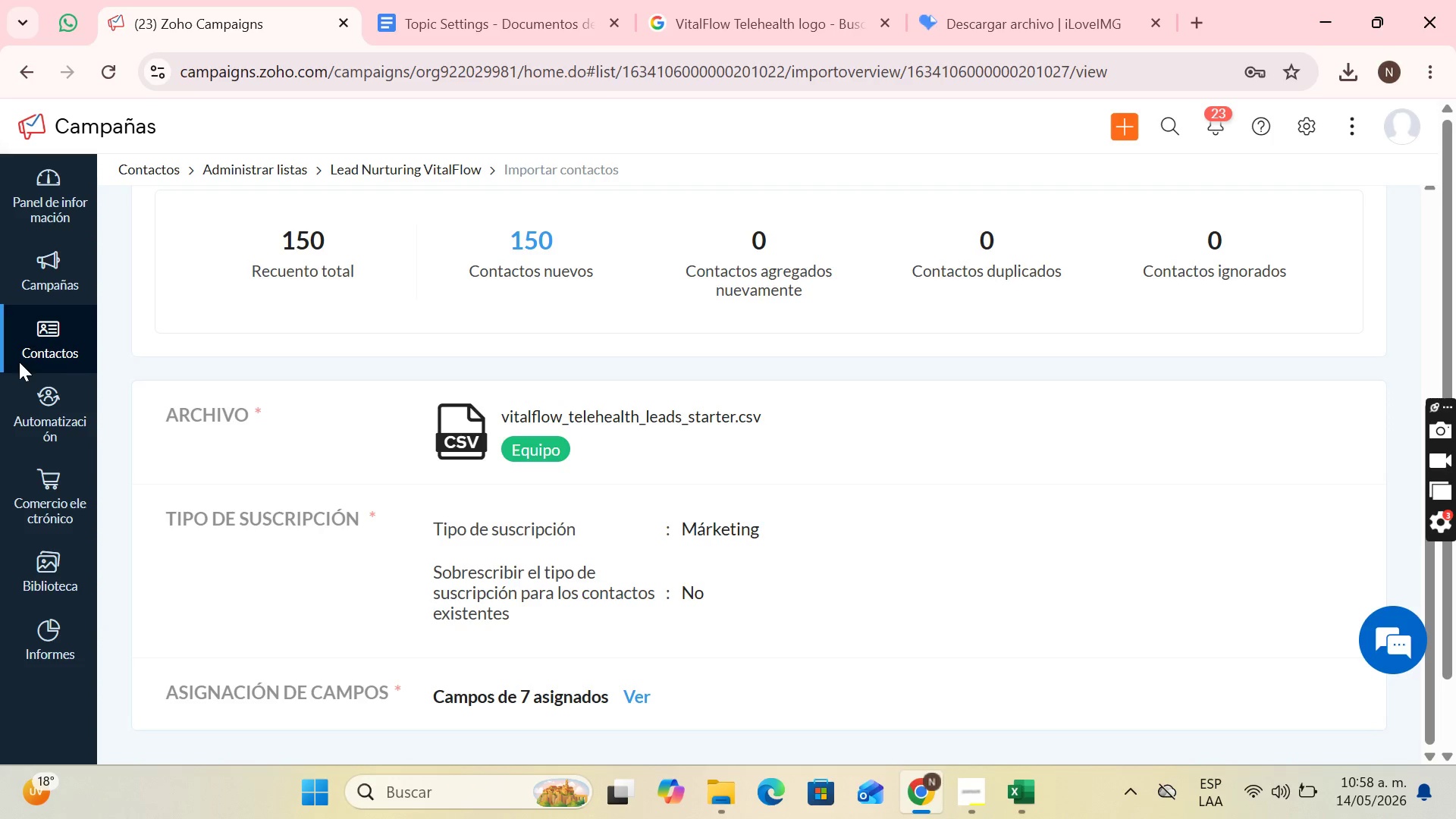 
scroll: coordinate [181, 388], scroll_direction: up, amount: 9.0
 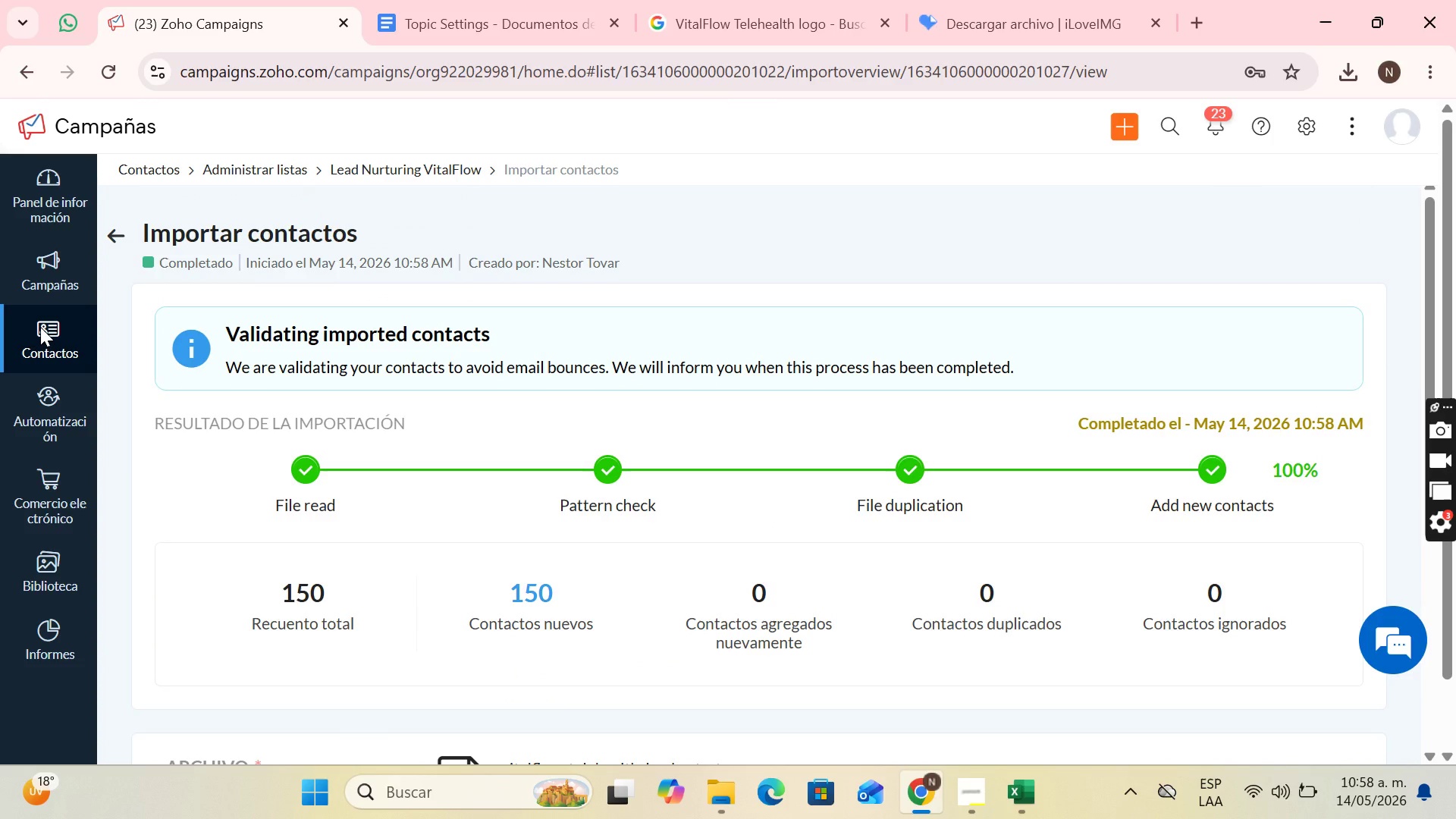 
left_click([40, 327])
 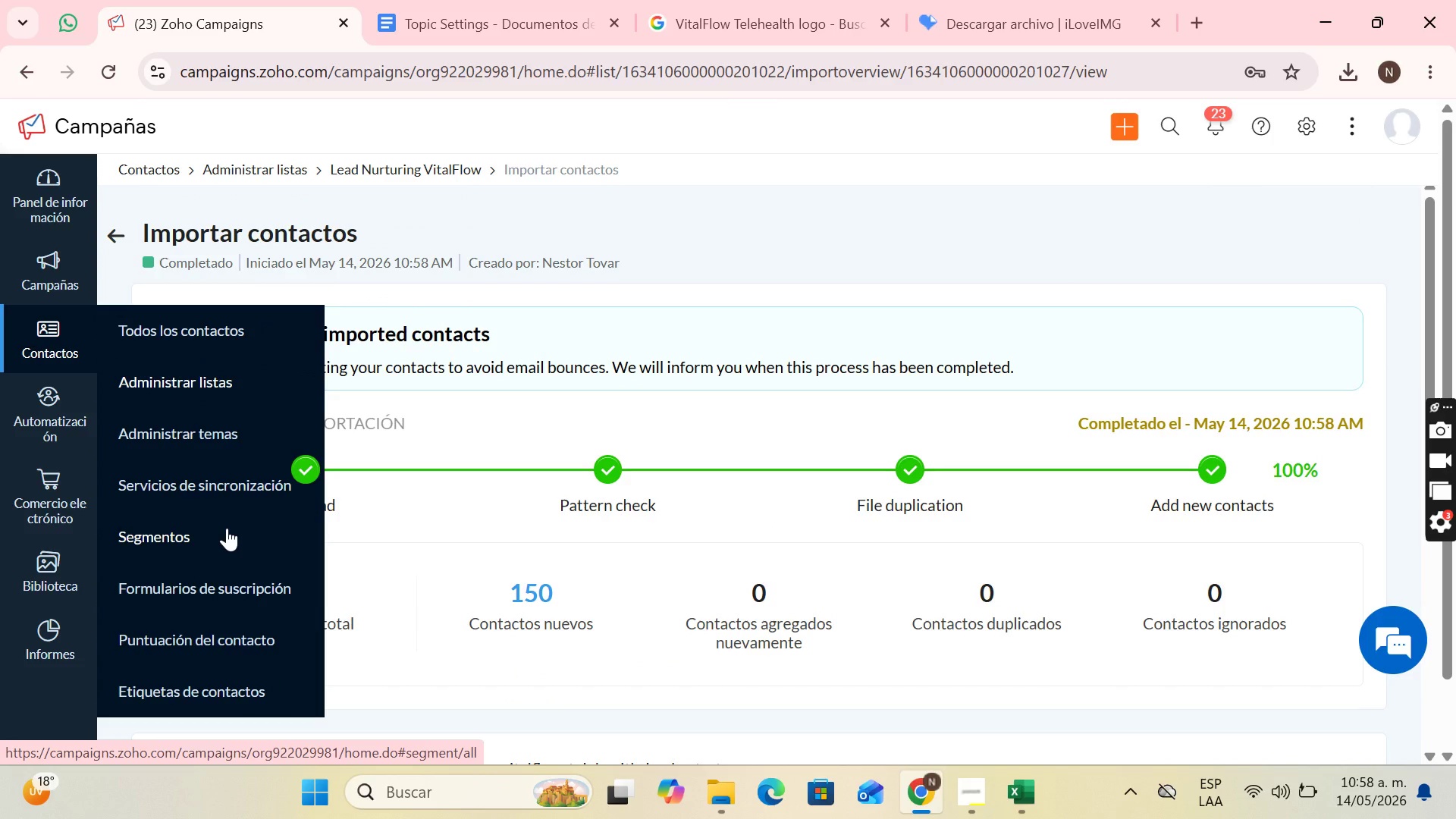 
left_click([224, 528])
 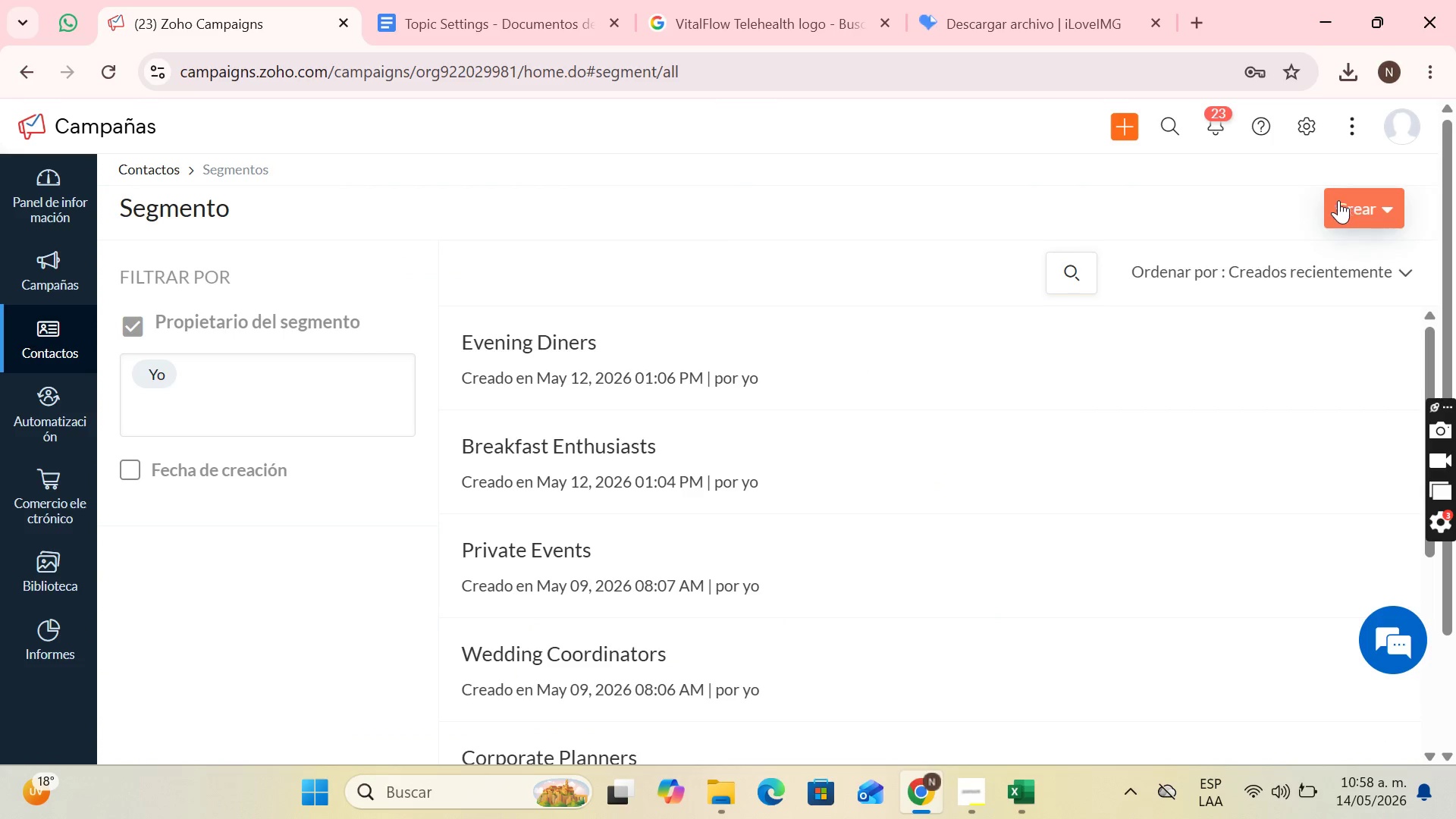 
left_click([1282, 243])
 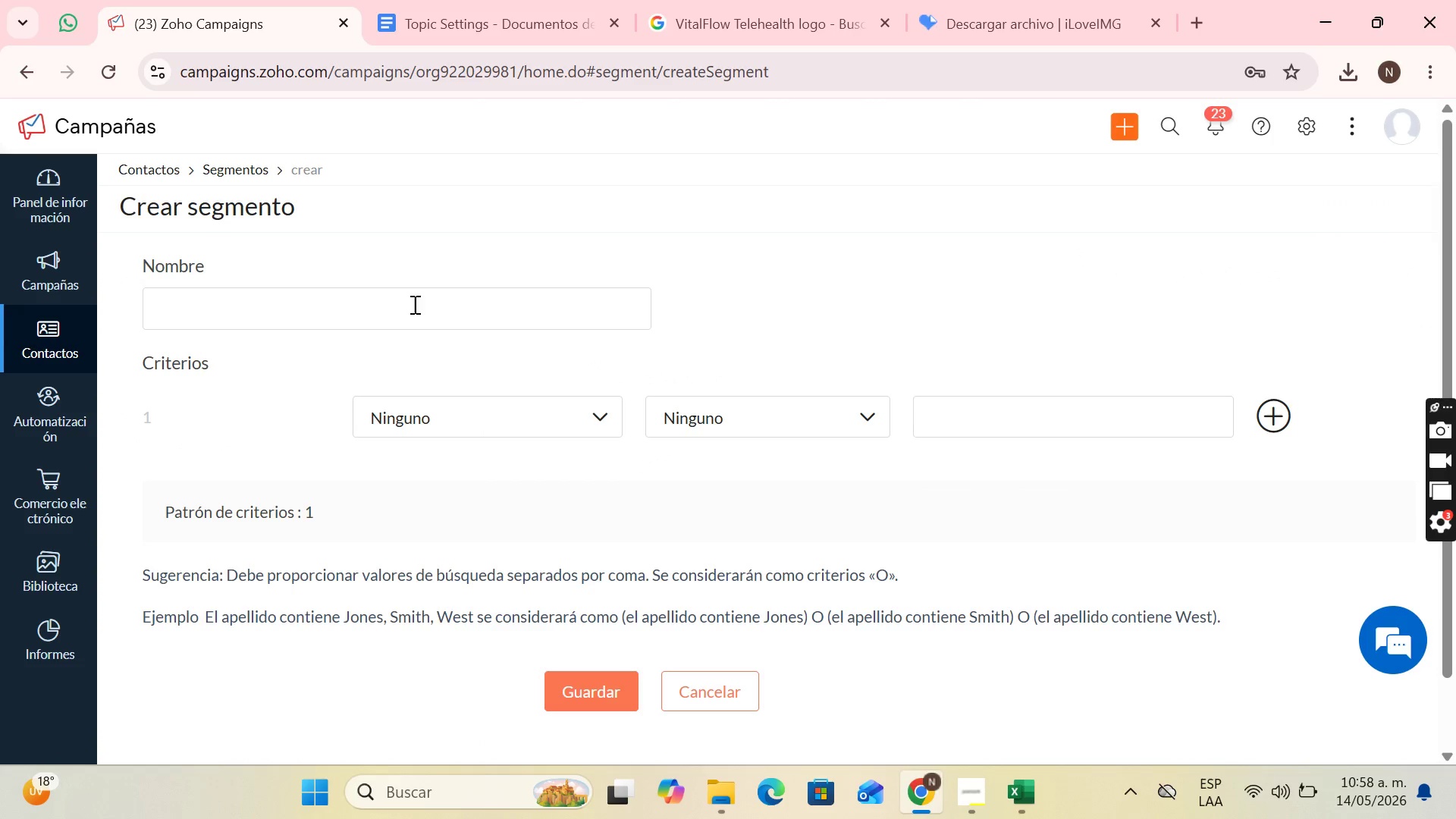 
left_click([419, 309])